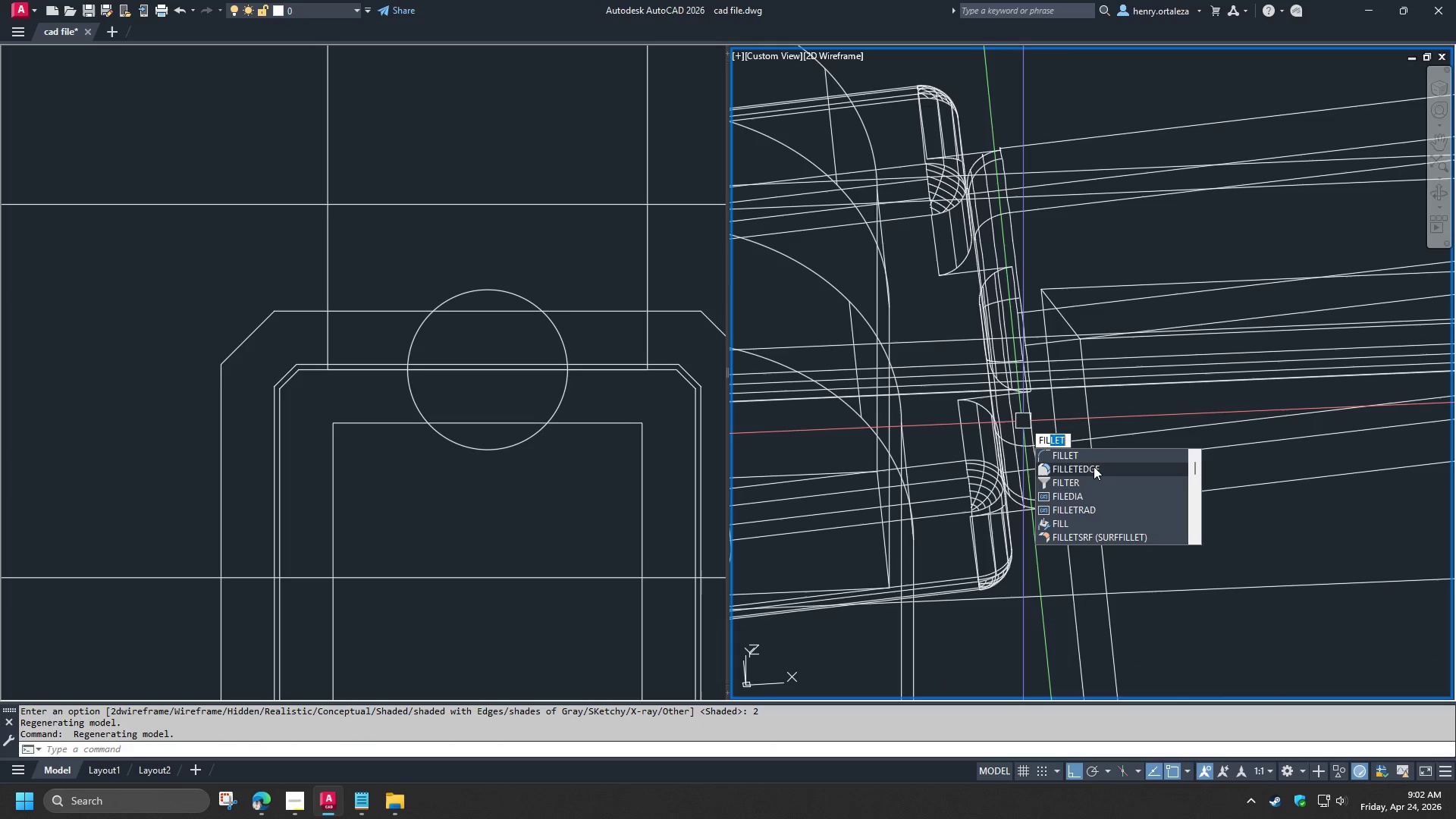 
left_click([1094, 471])
 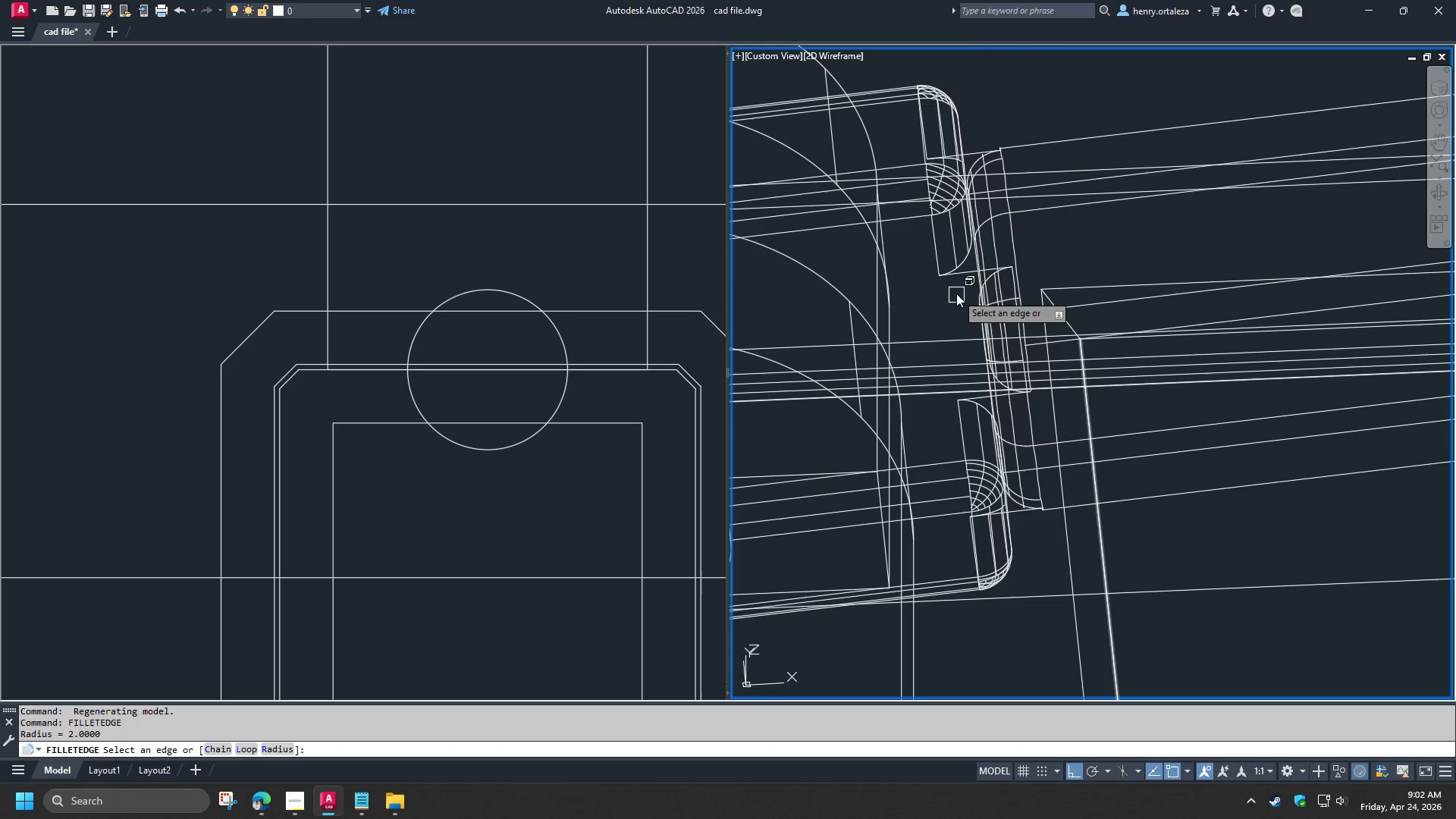 
scroll: coordinate [952, 281], scroll_direction: up, amount: 1.0
 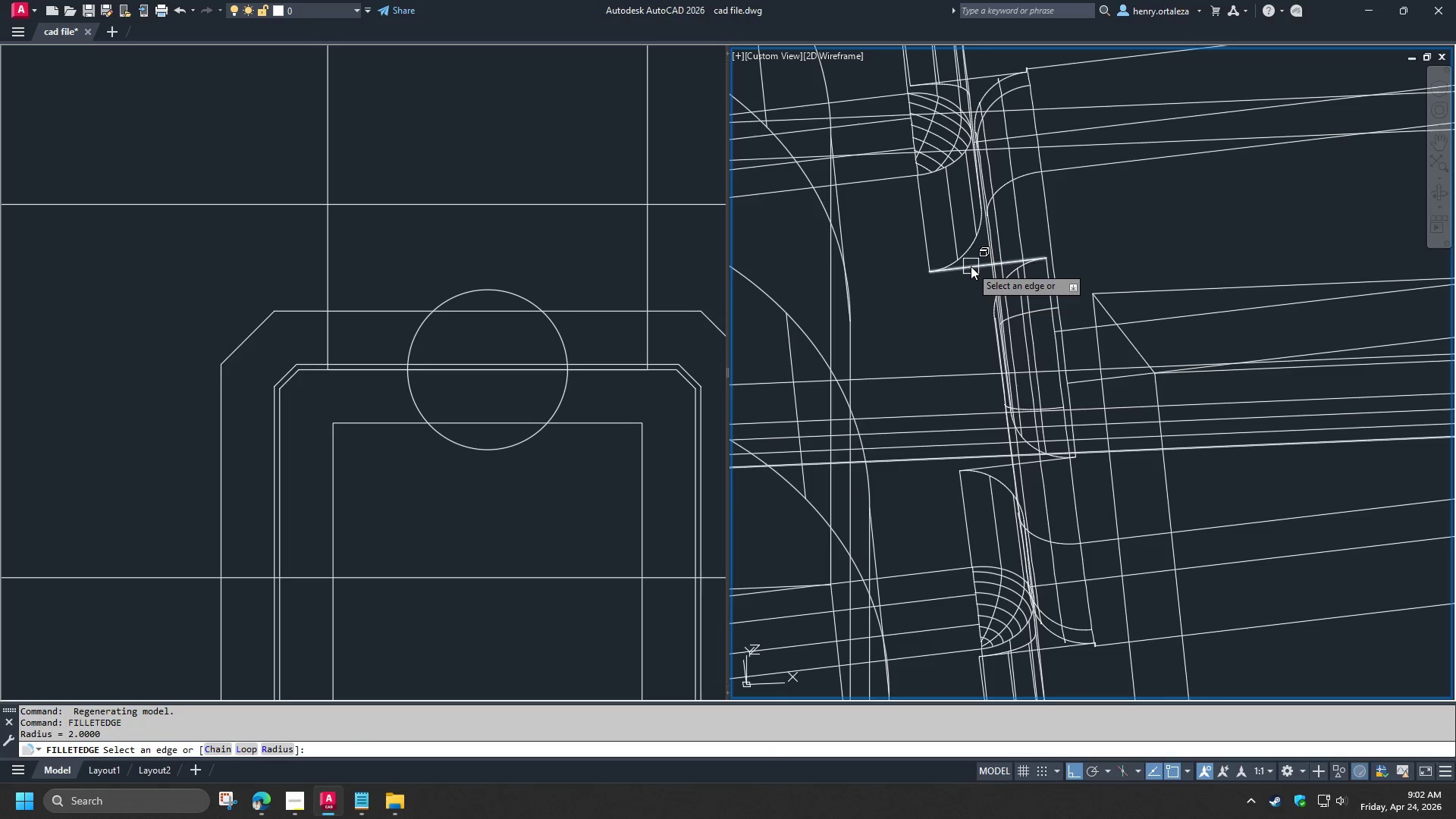 
left_click([971, 266])
 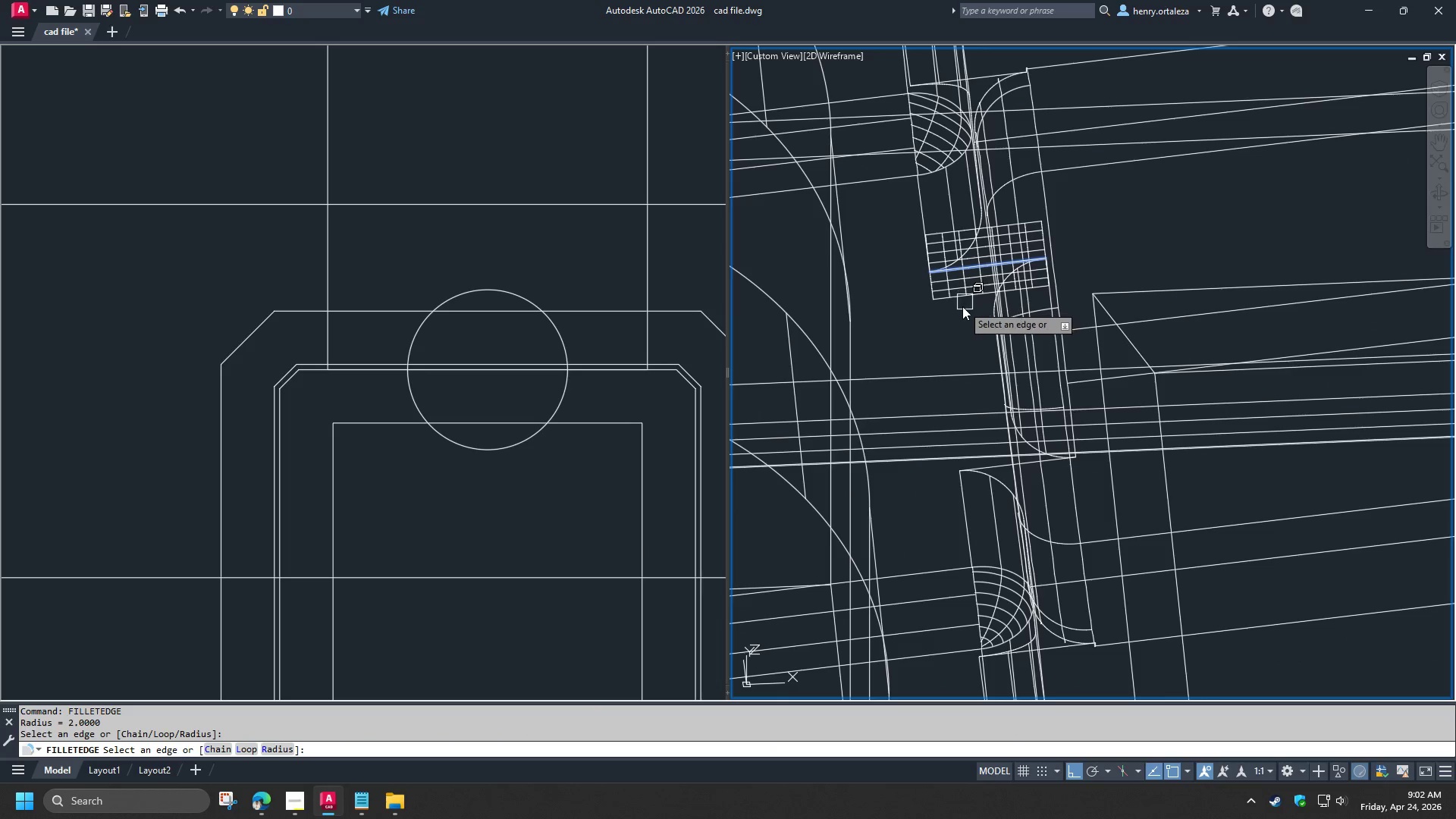 
type(  VS S )
 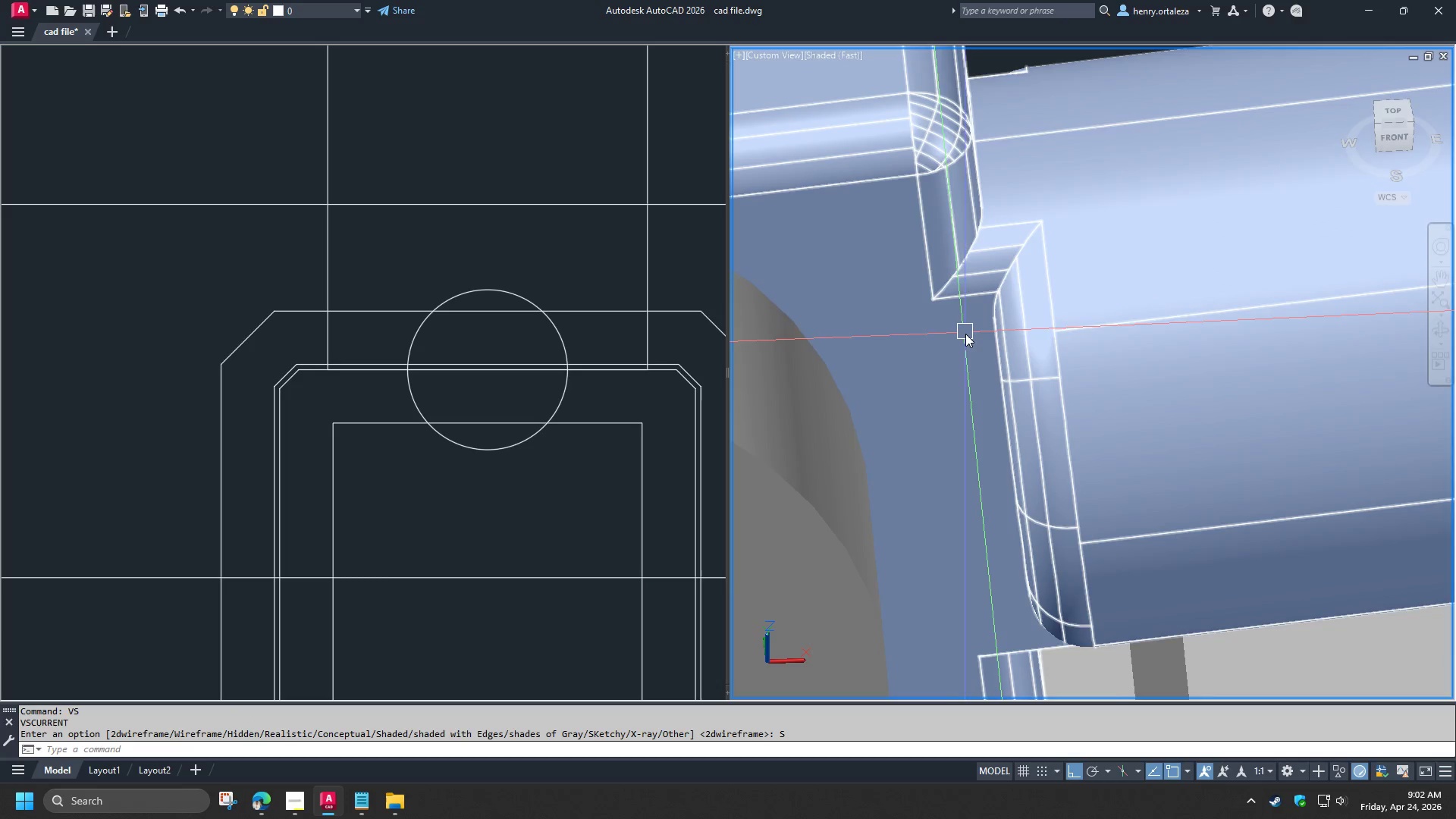 
scroll: coordinate [1011, 347], scroll_direction: down, amount: 2.0
 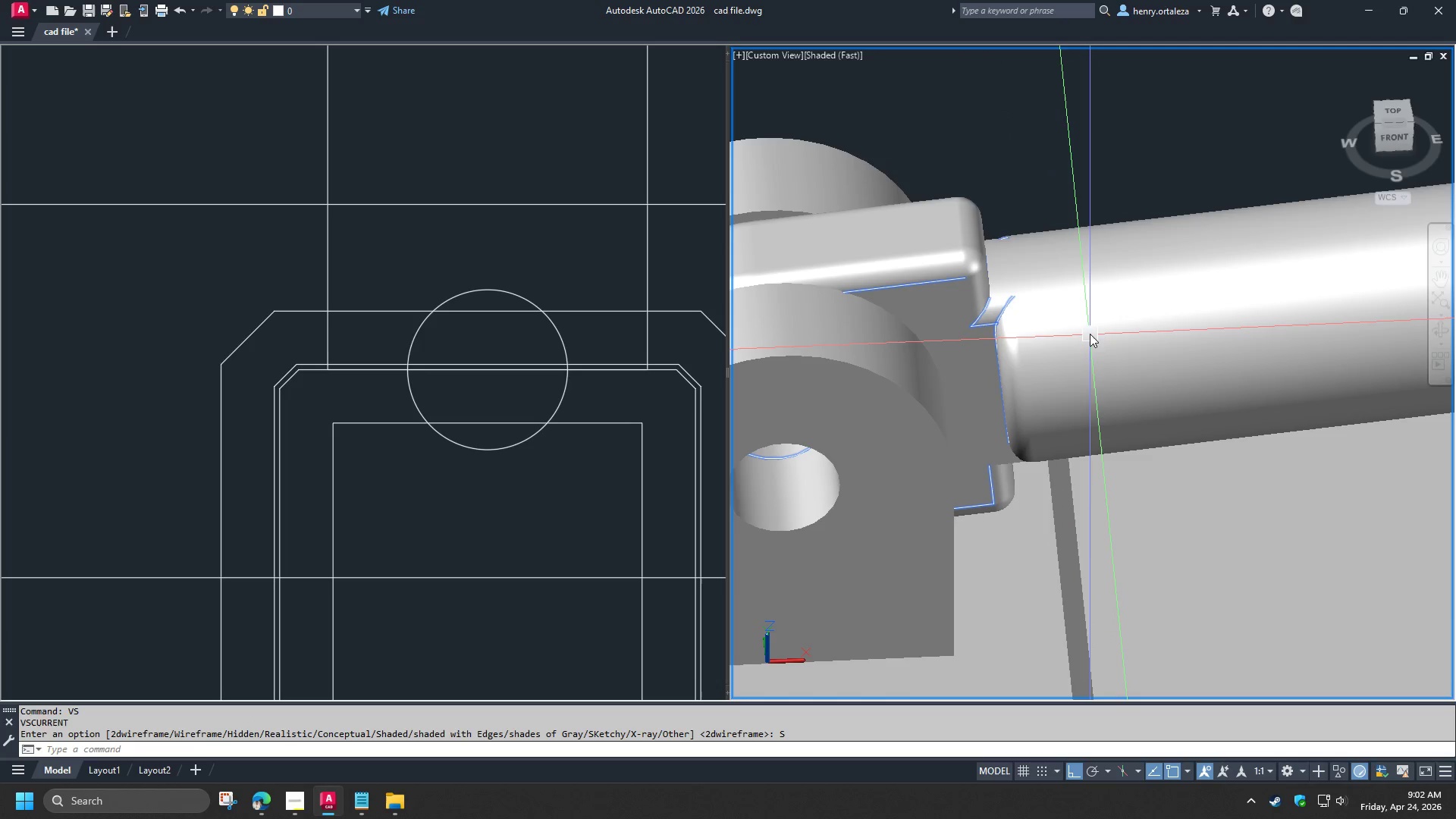 
type(VS )
key(Escape)
 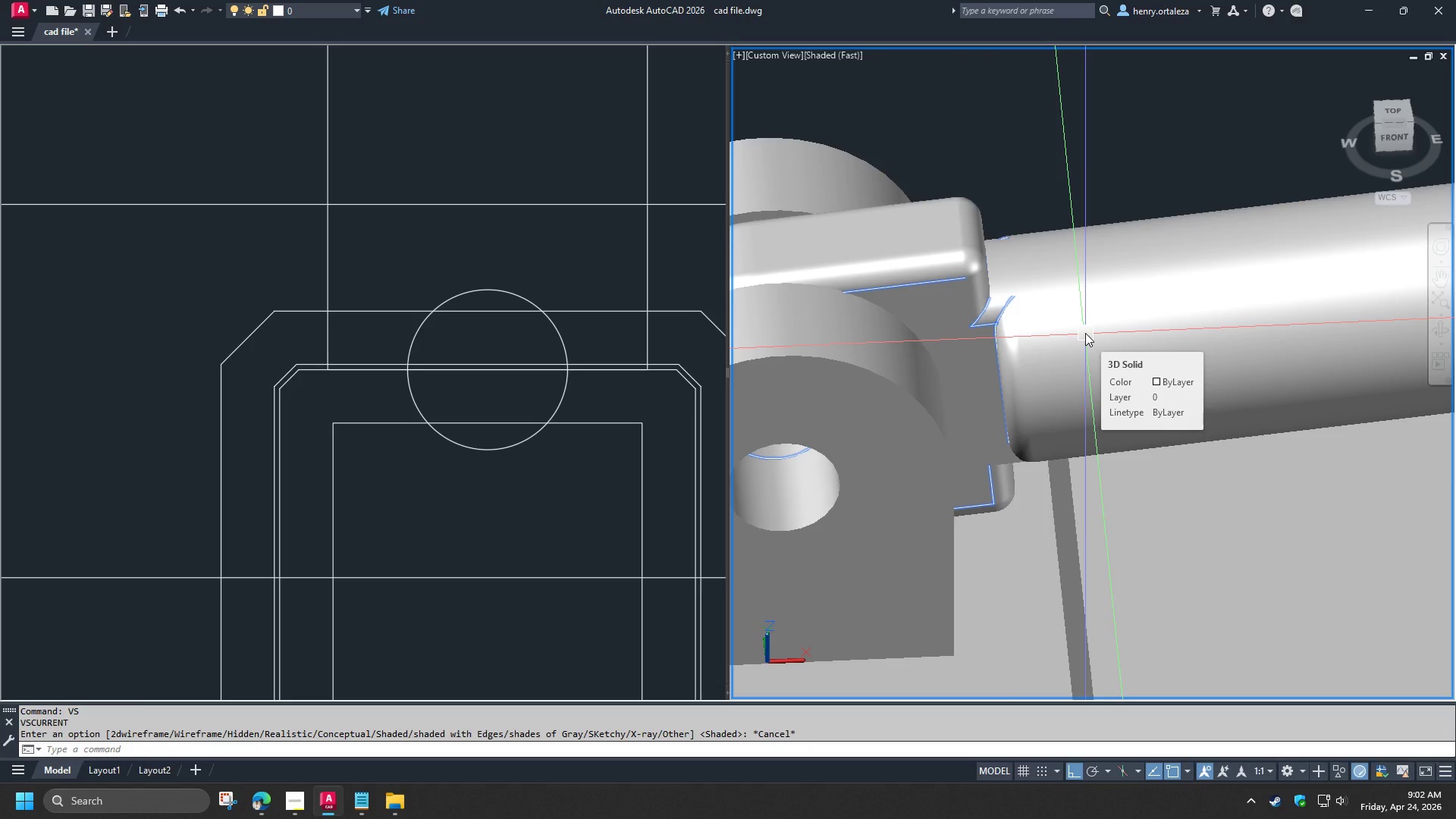 
type(FIL)
key(Escape)
type(VS 2 FIL)
 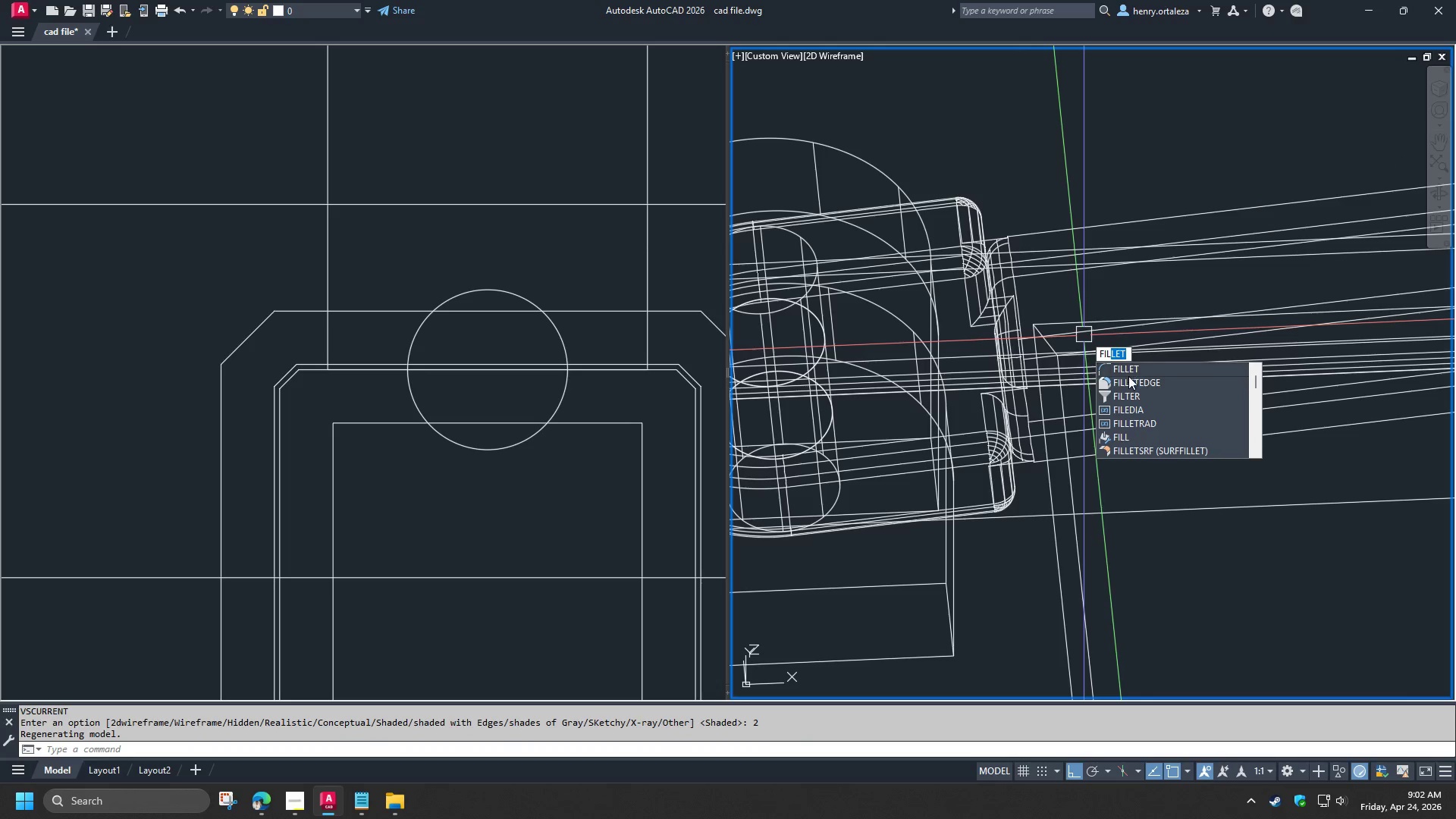 
left_click([1129, 379])
 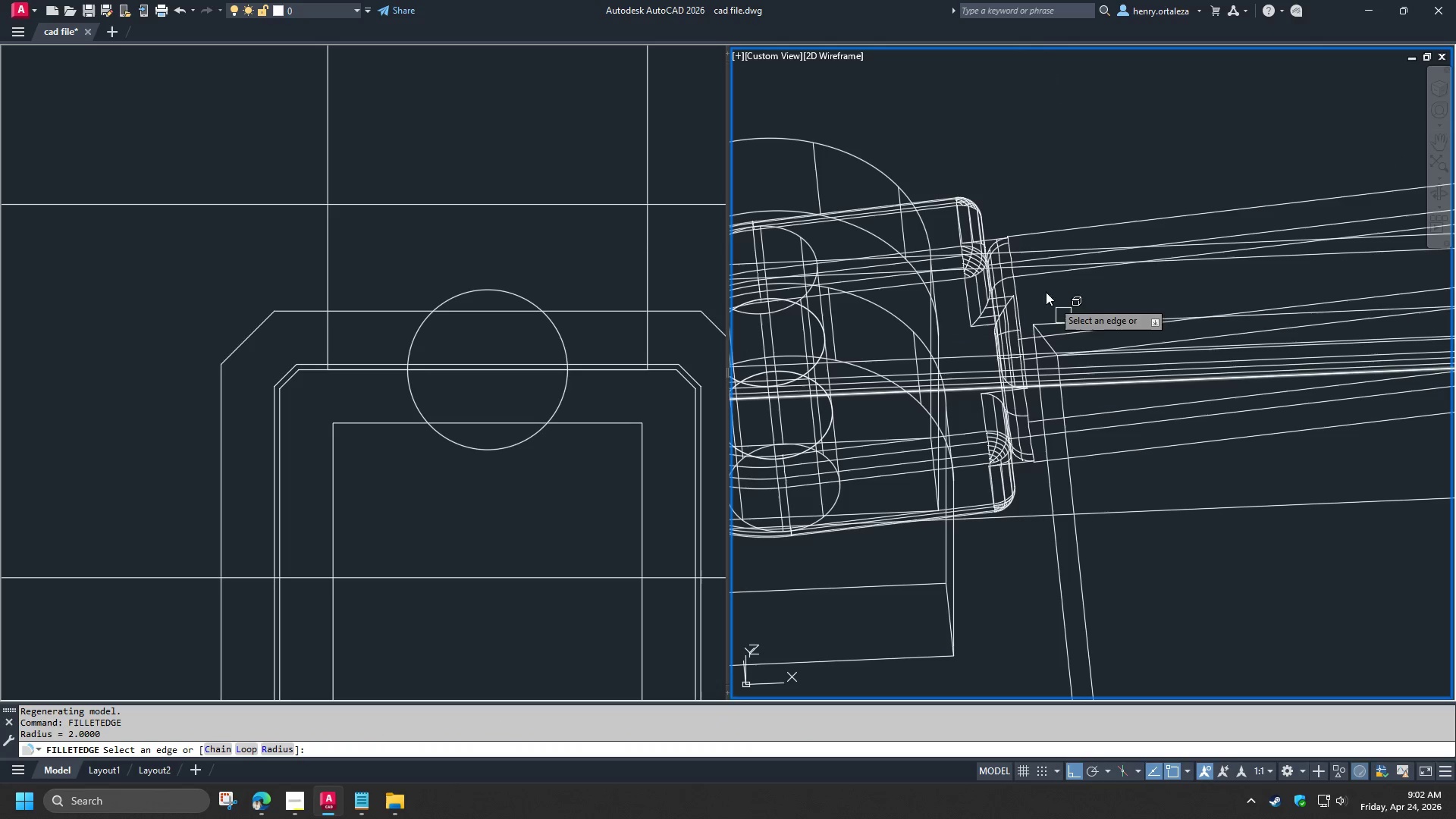 
scroll: coordinate [996, 235], scroll_direction: up, amount: 3.0
 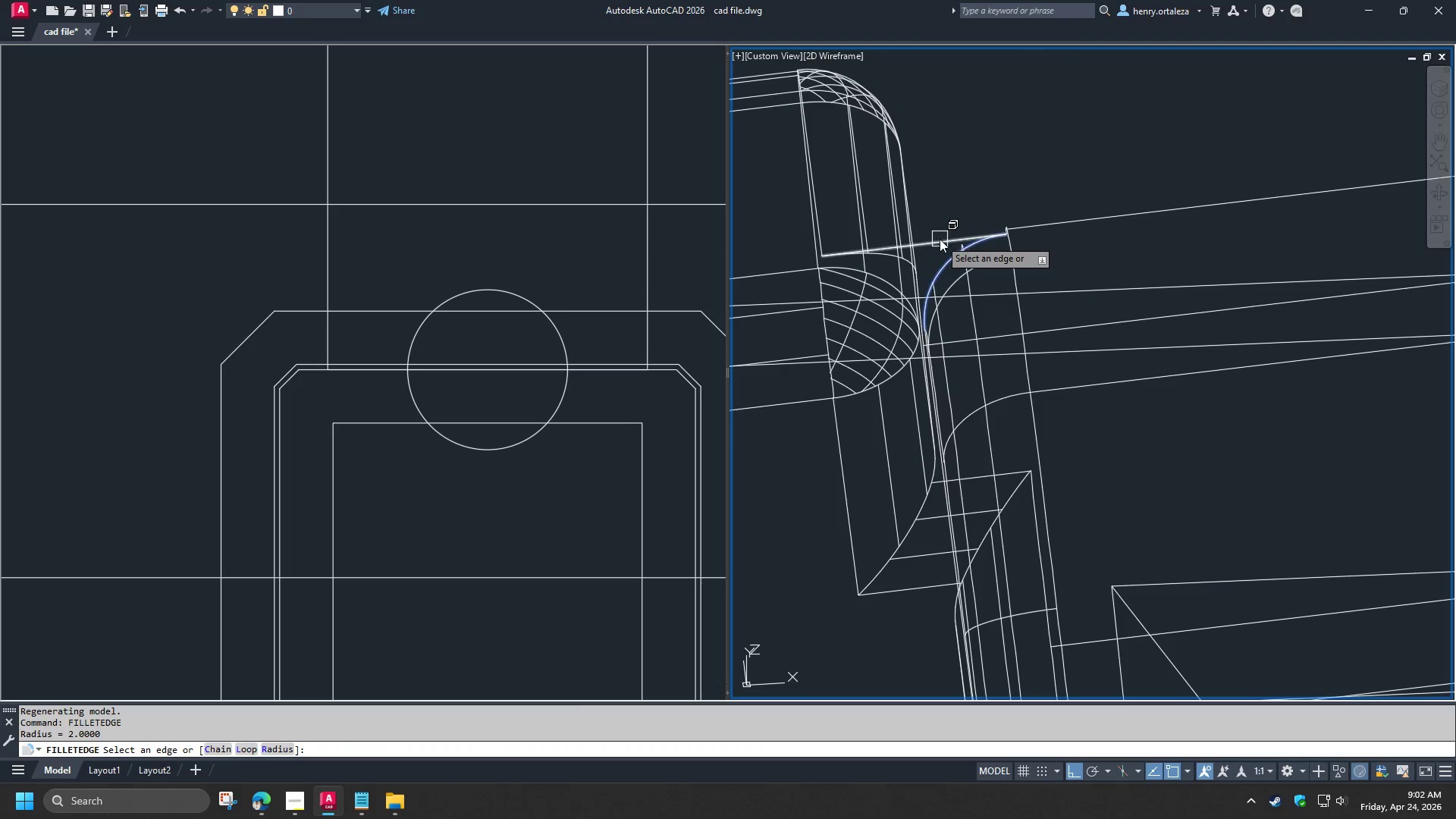 
left_click([940, 239])
 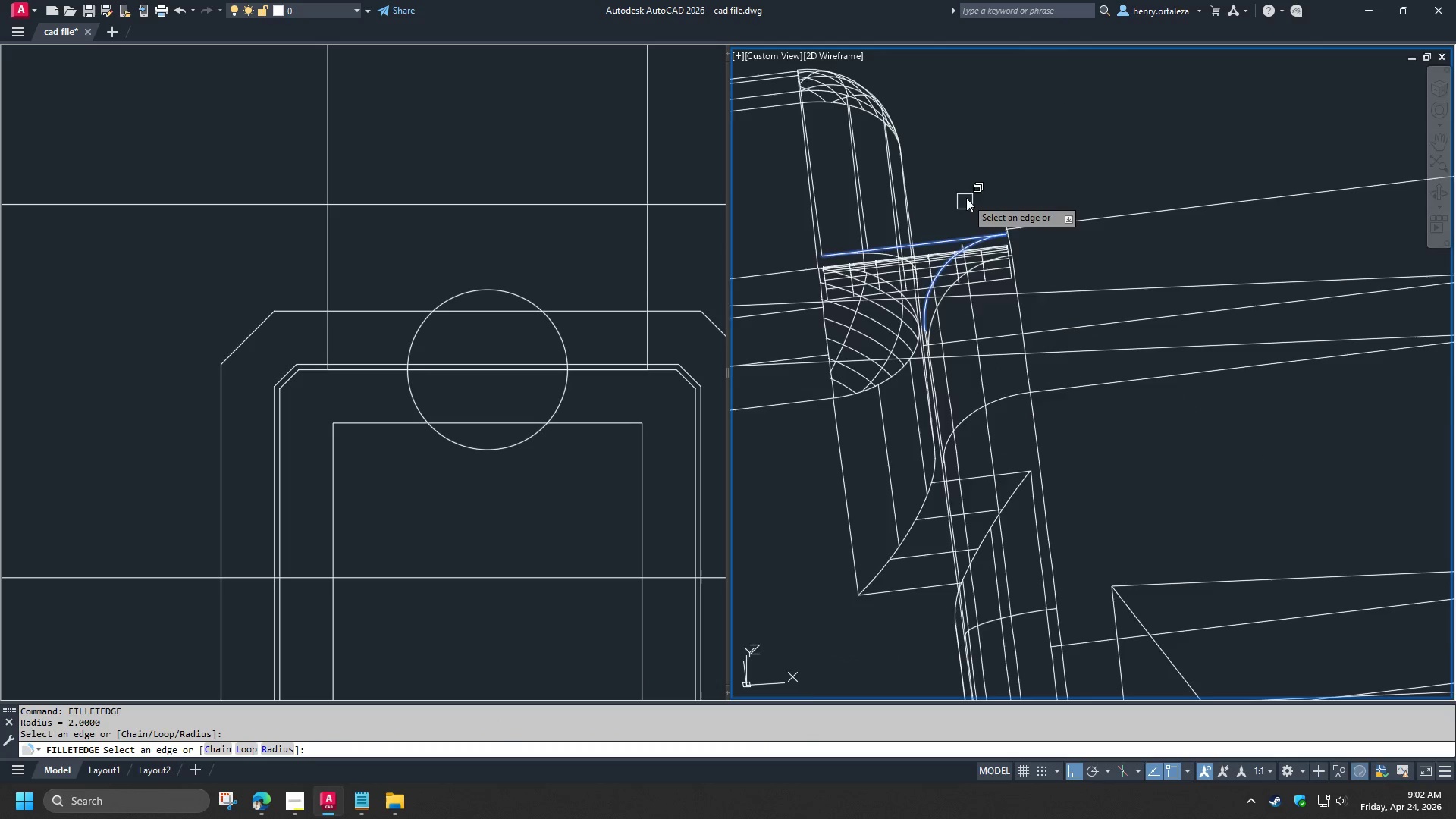 
scroll: coordinate [967, 198], scroll_direction: down, amount: 2.0
 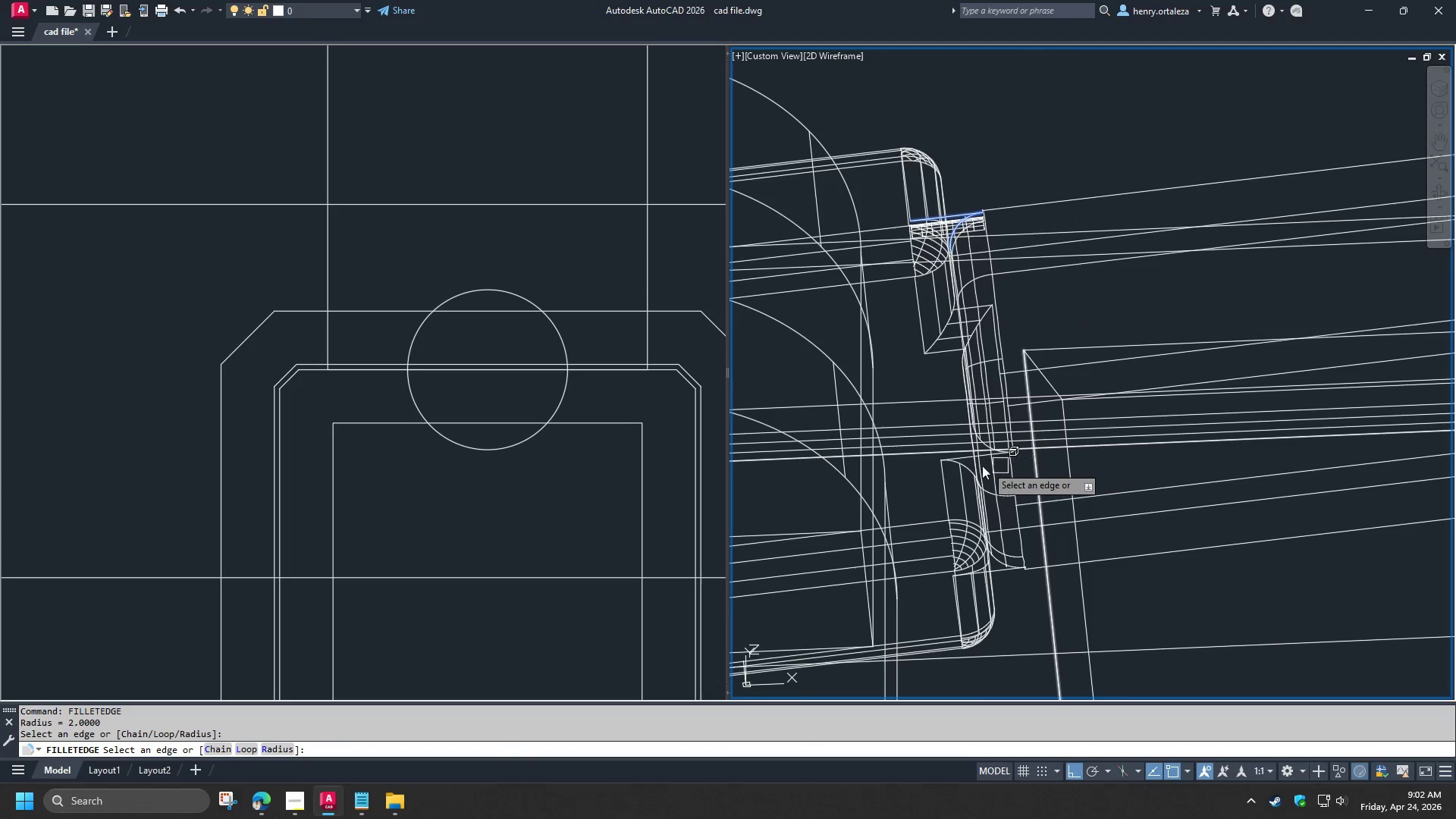 
scroll: coordinate [965, 466], scroll_direction: up, amount: 2.0
 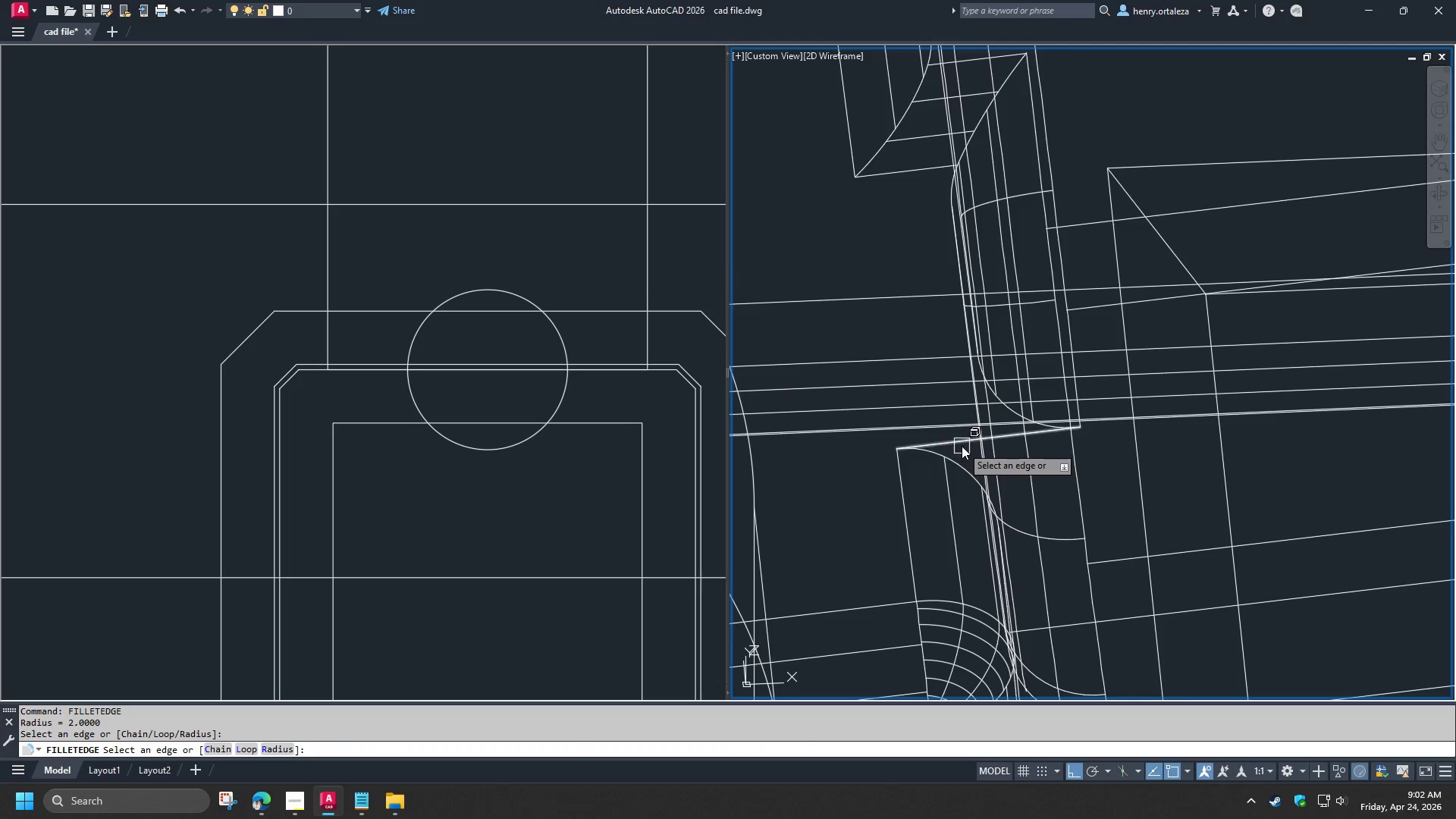 
left_click([962, 446])
 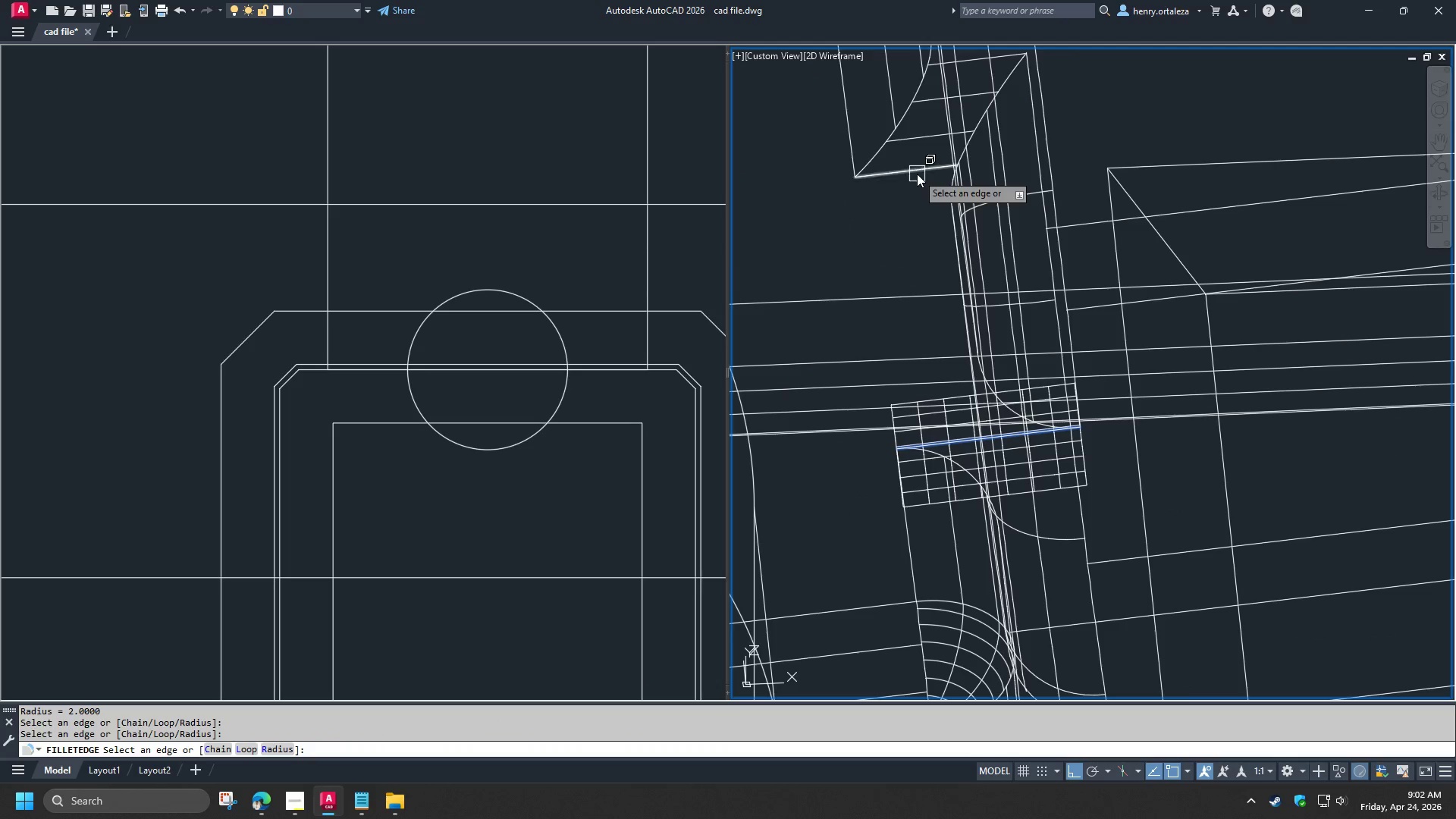 
hold_key(key=ShiftLeft, duration=1.5)
 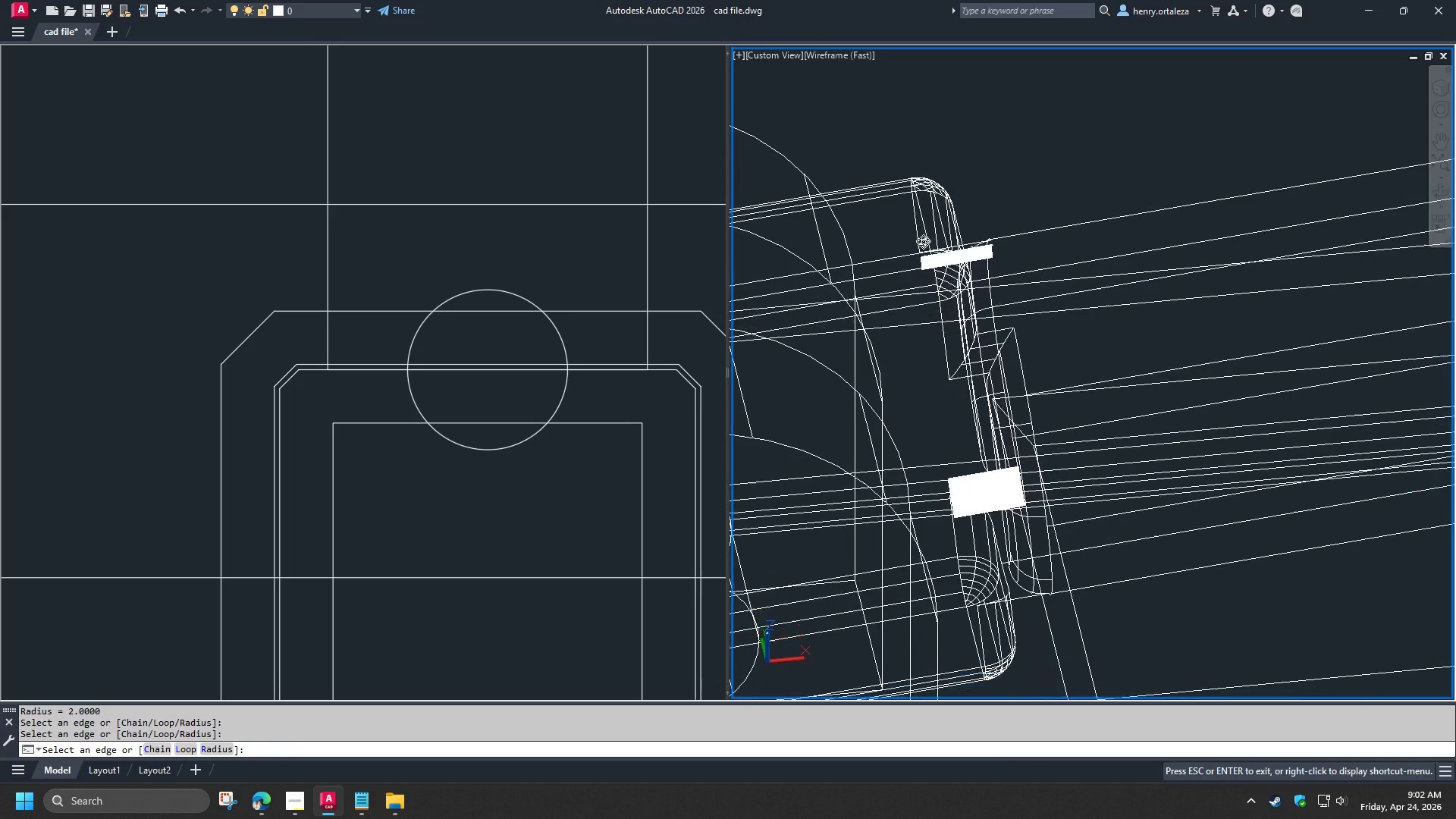 
scroll: coordinate [926, 252], scroll_direction: down, amount: 2.0
 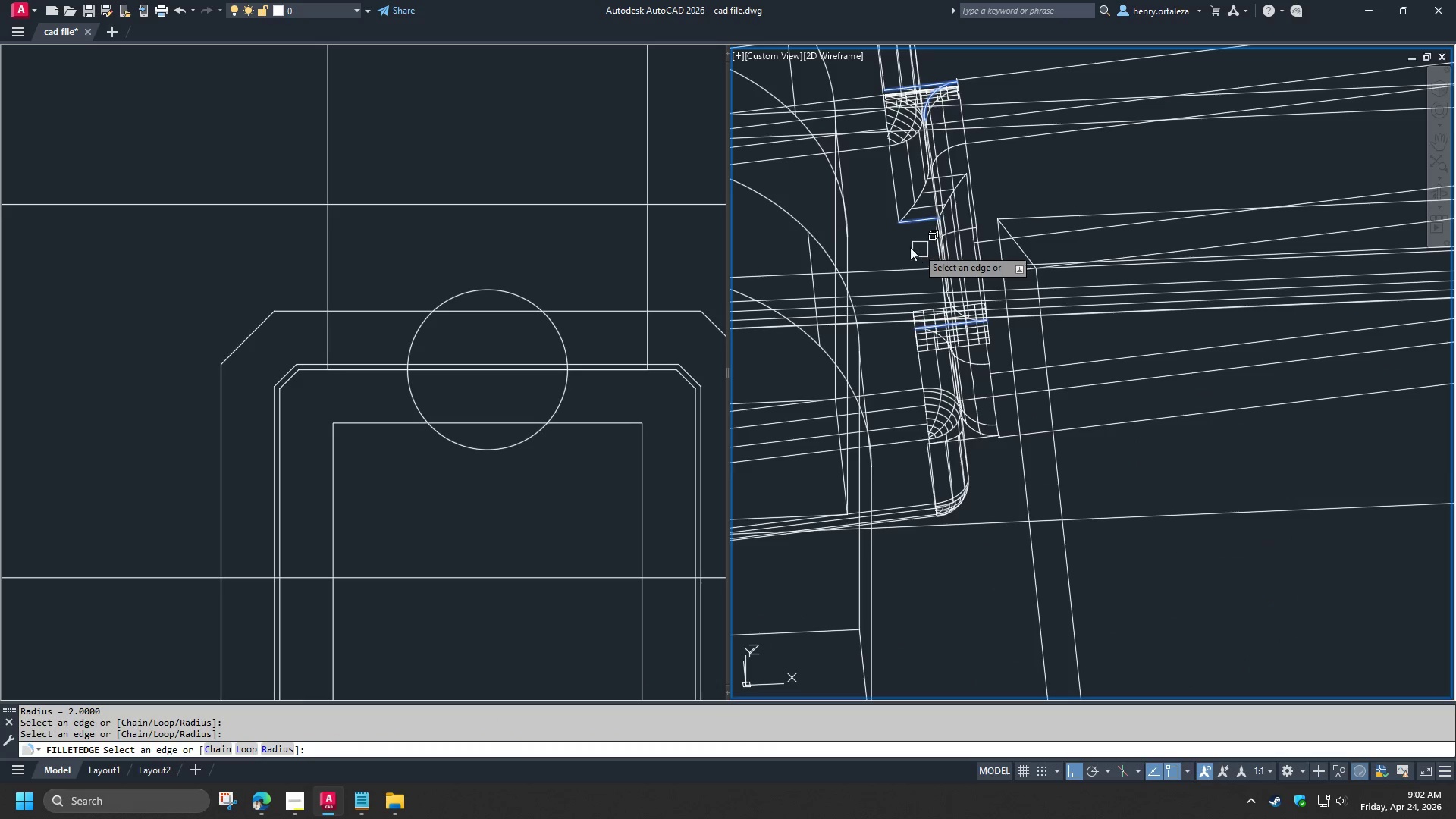 
hold_key(key=ShiftLeft, duration=1.5)
 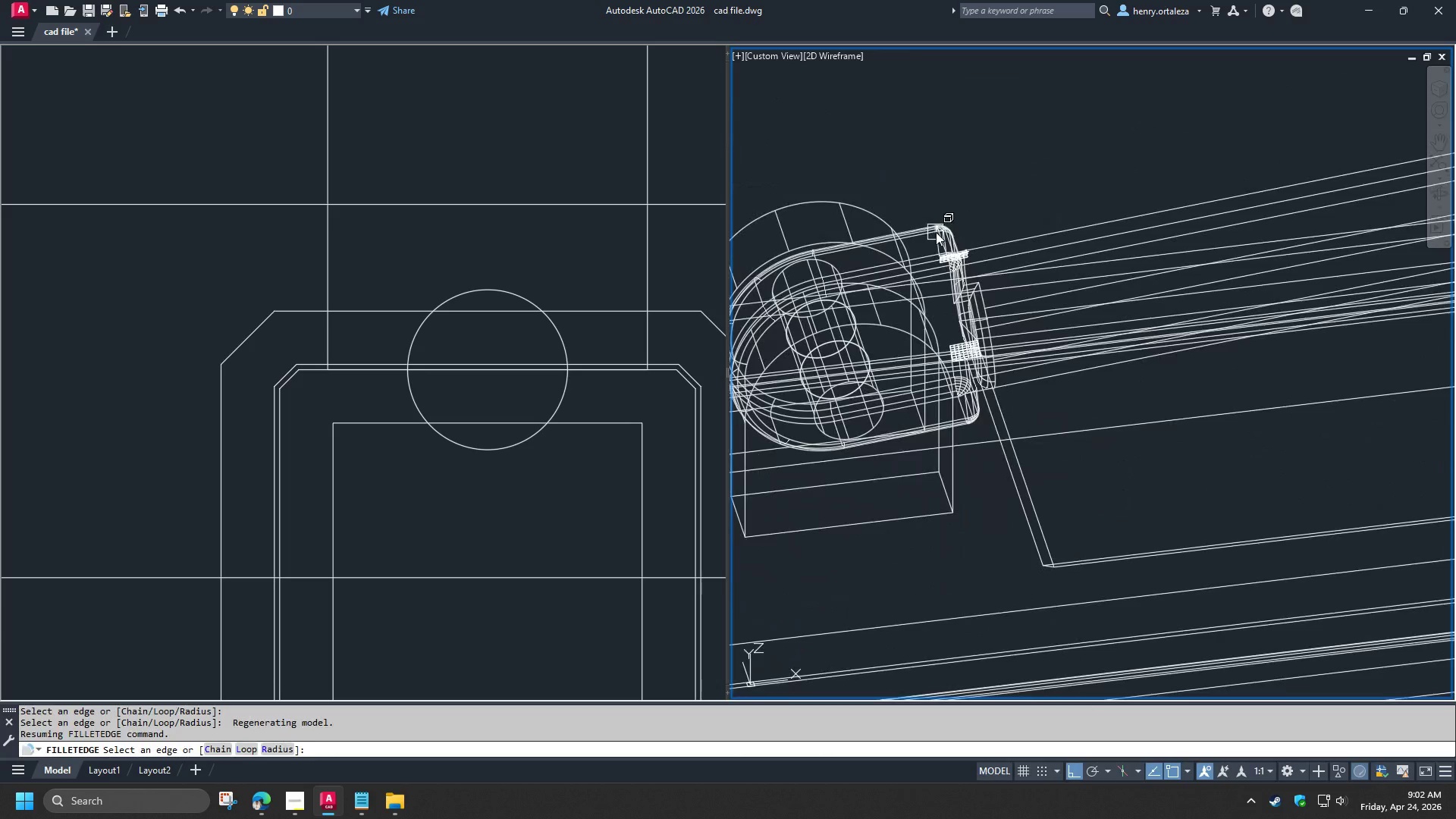 
key(Shift+ShiftLeft)
 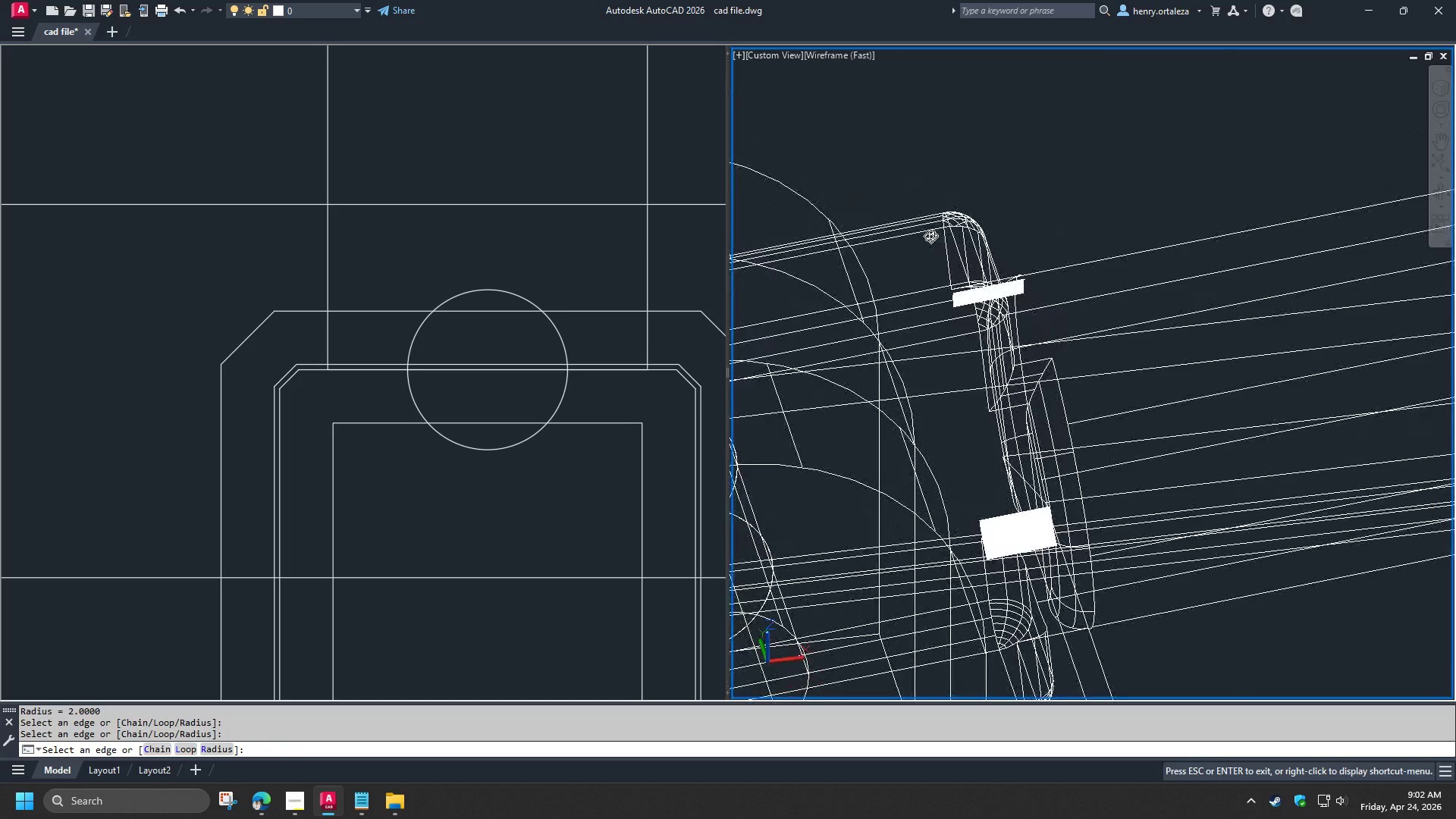 
key(Shift+ShiftLeft)
 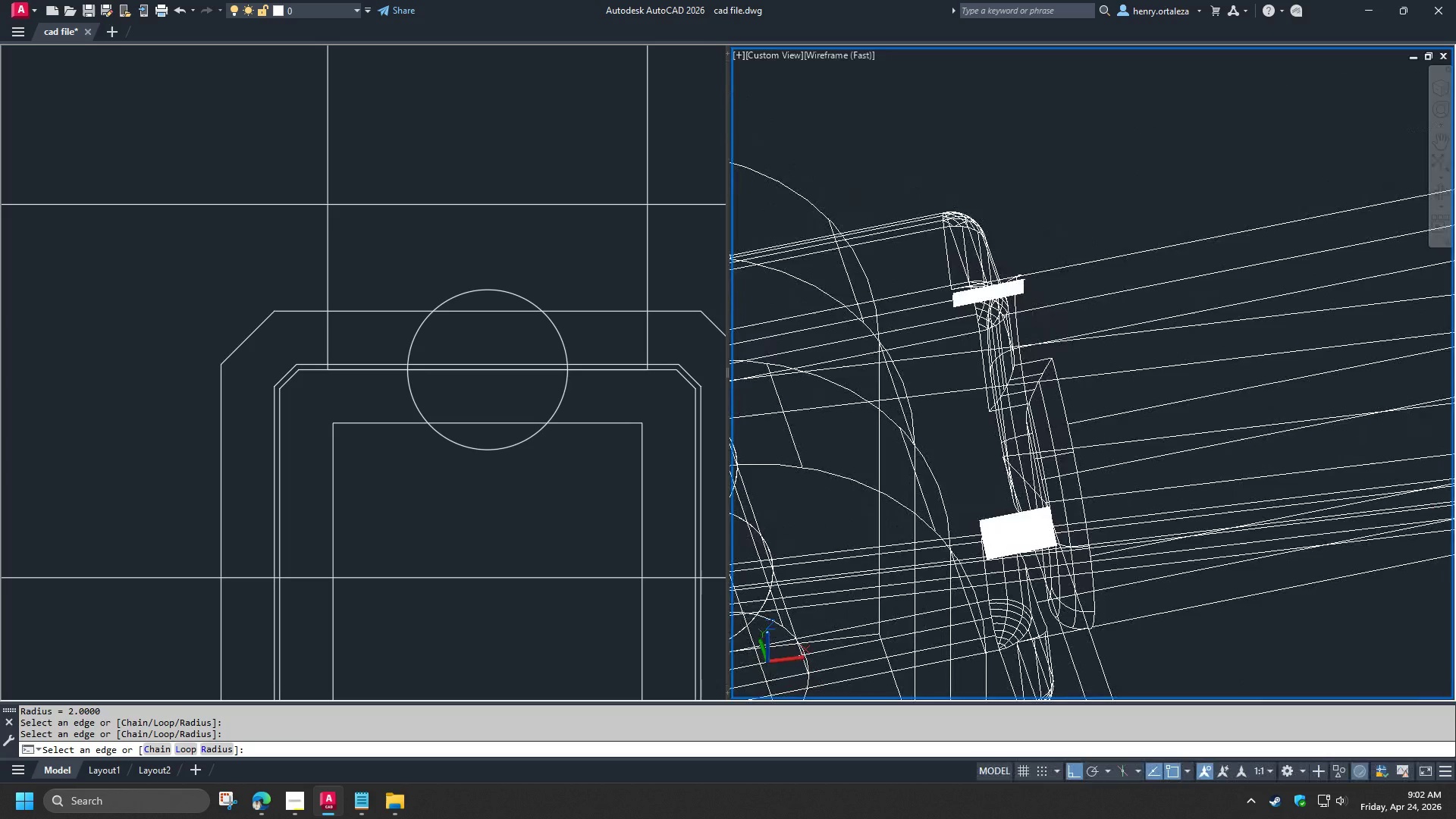 
key(Shift+ShiftLeft)
 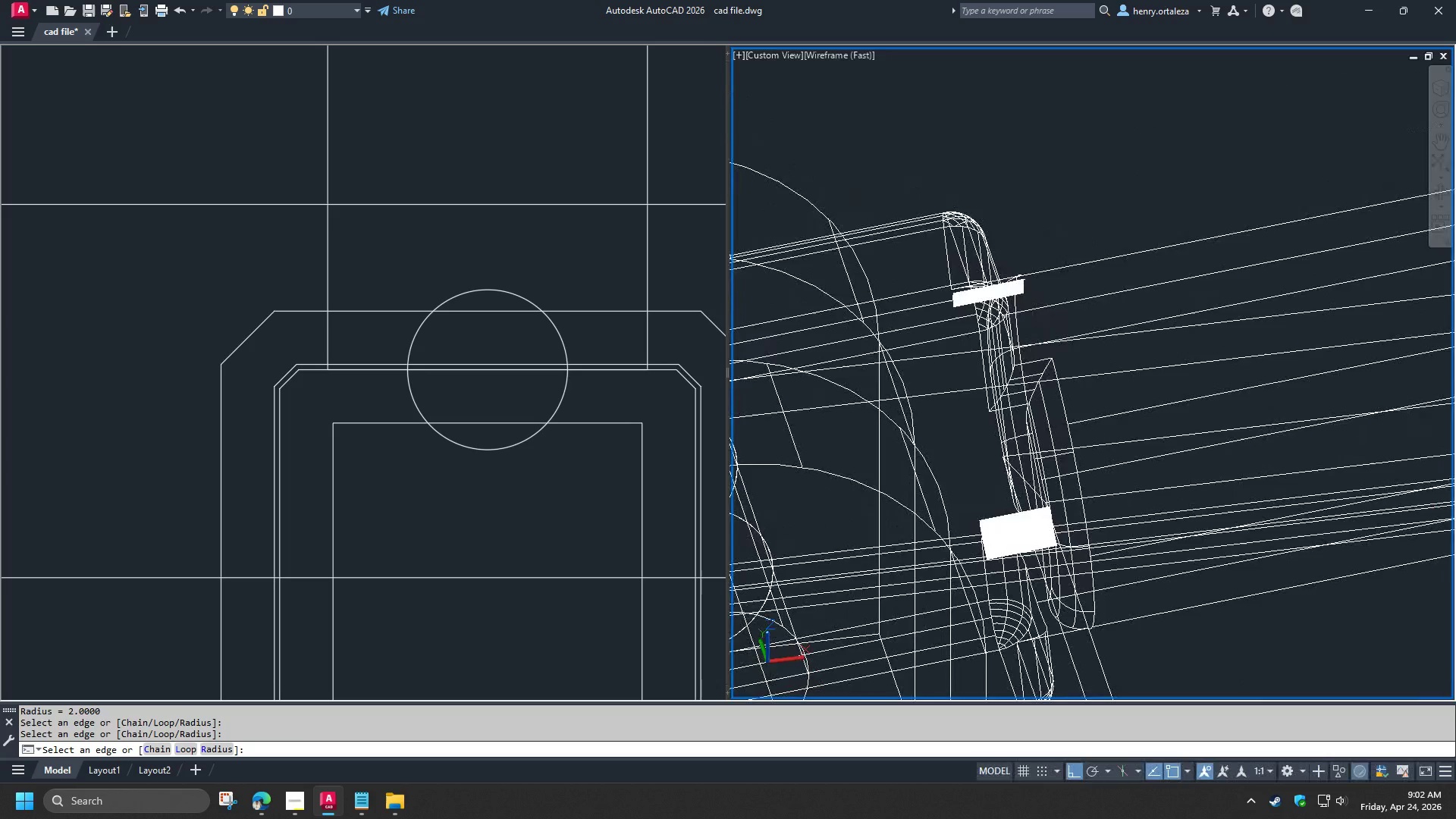 
key(Shift+ShiftLeft)
 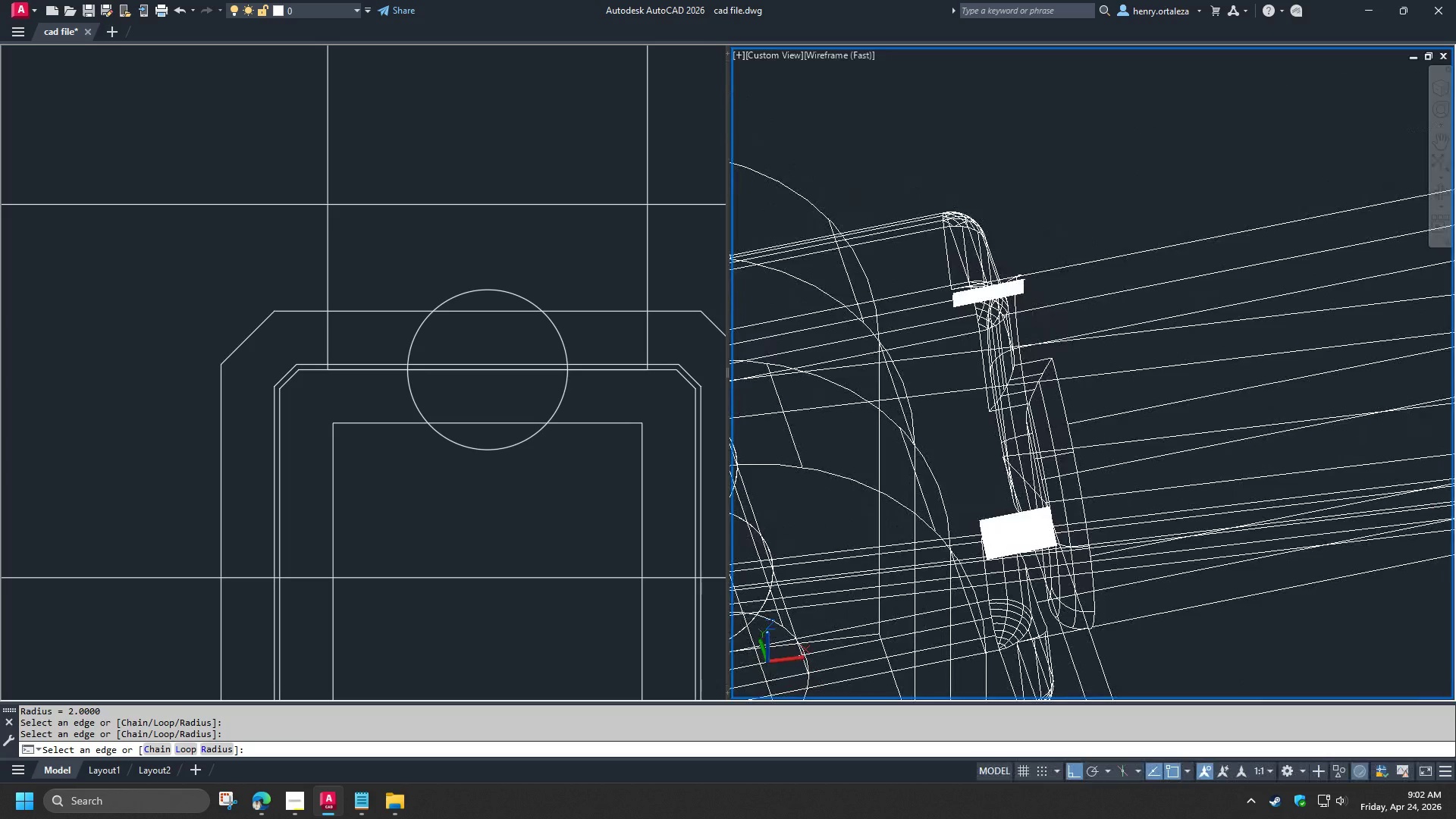 
key(Shift+ShiftLeft)
 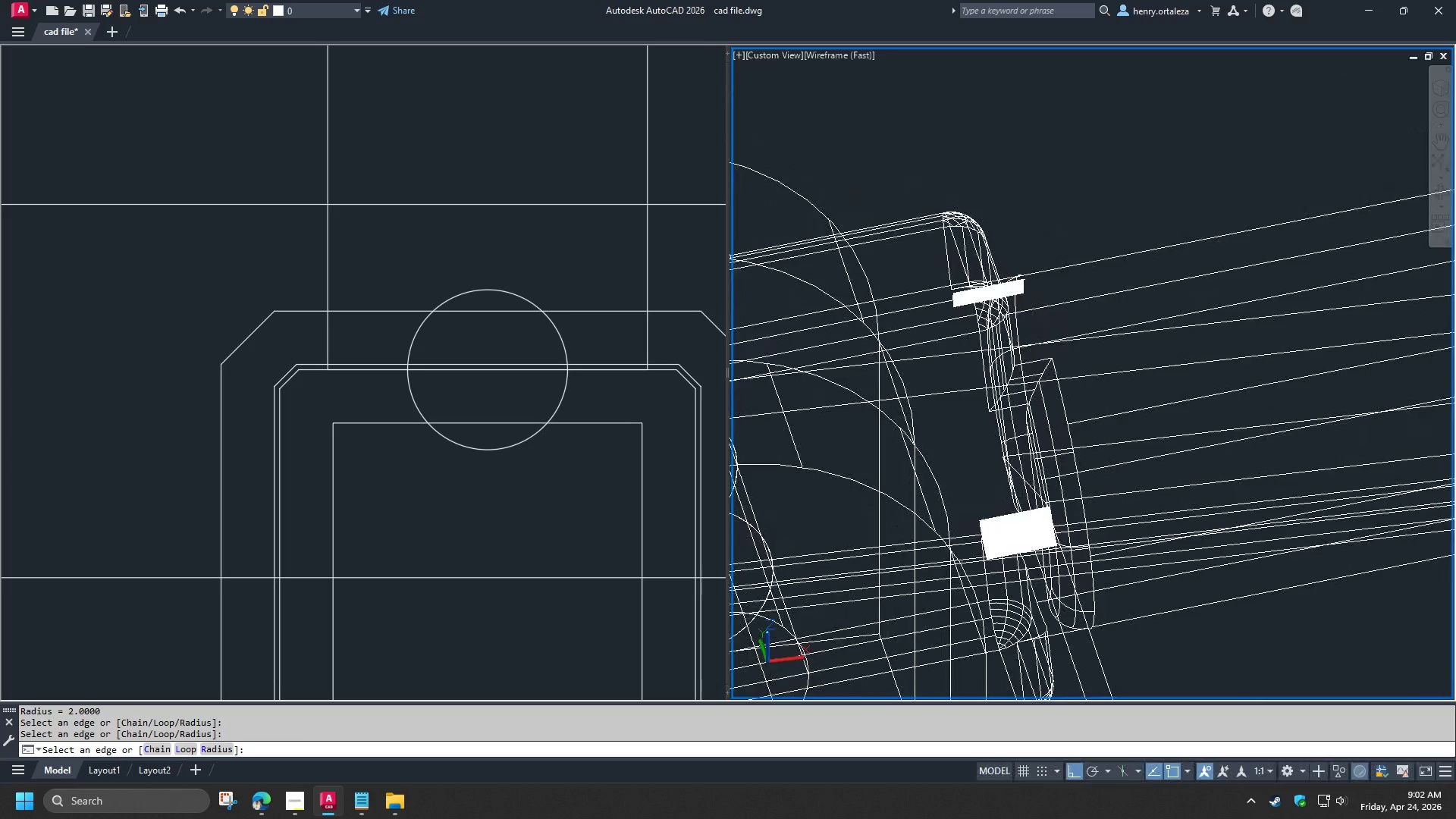 
key(Shift+ShiftLeft)
 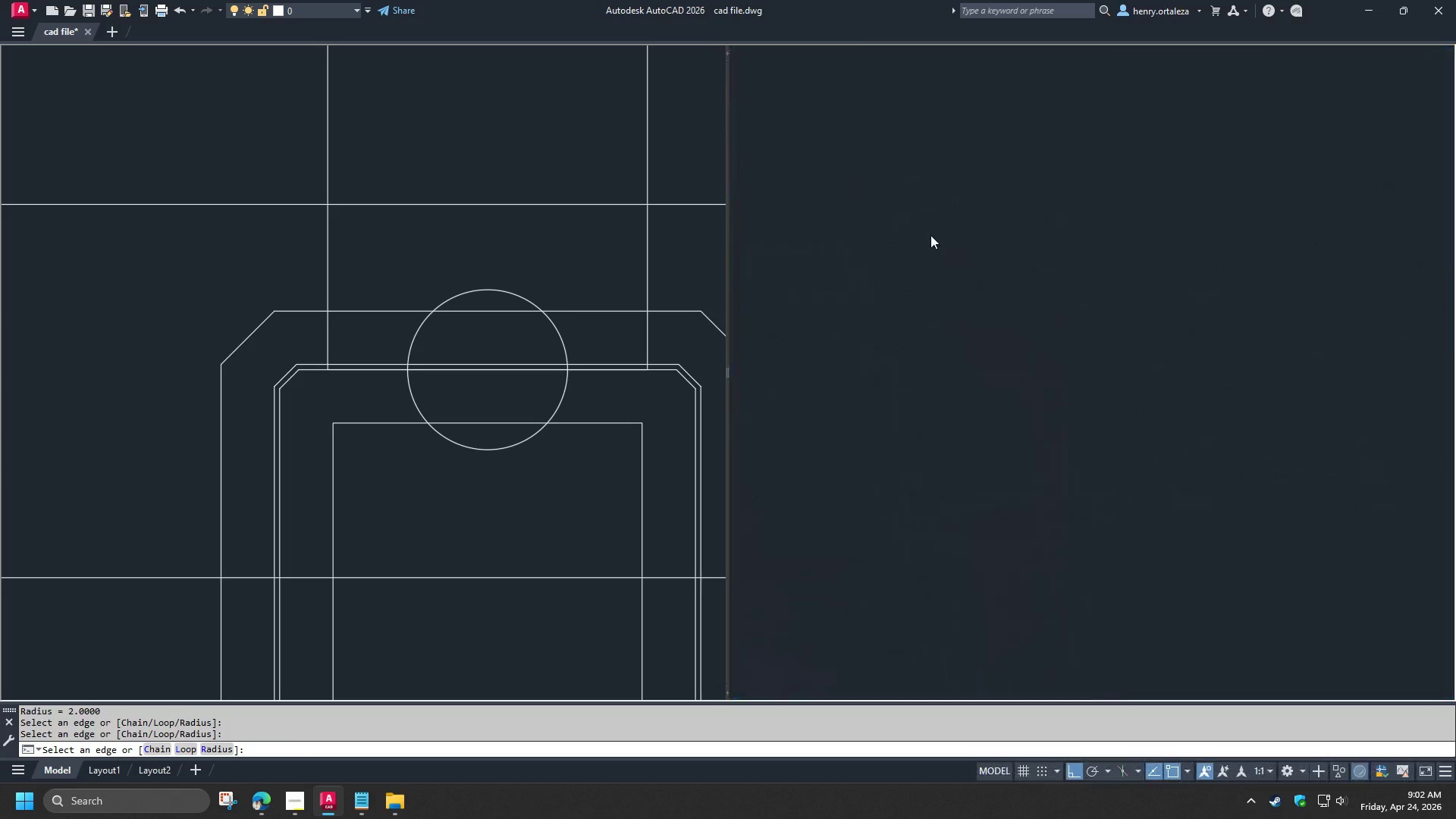 
key(Shift+ShiftLeft)
 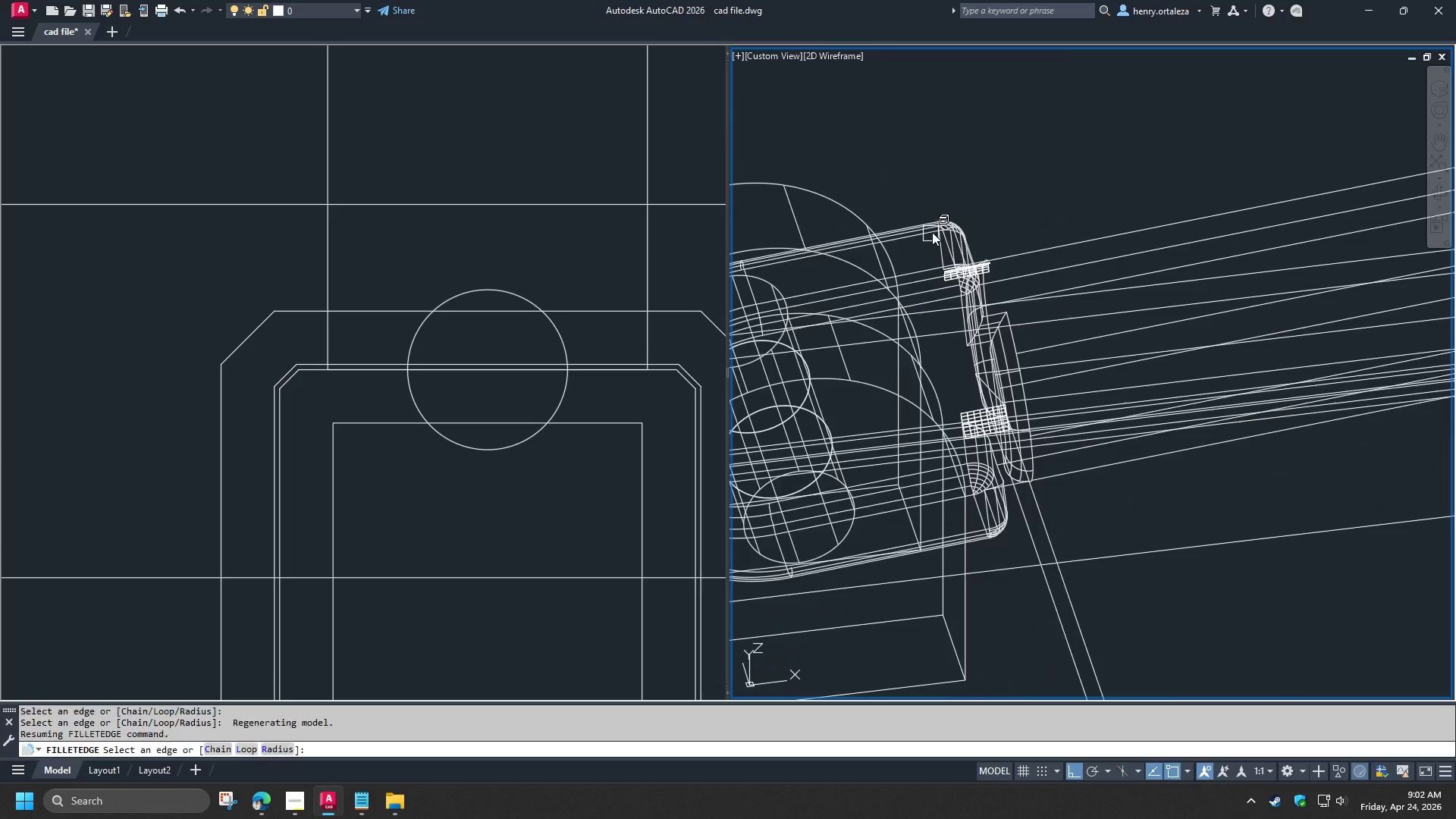 
hold_key(key=ShiftLeft, duration=1.5)
 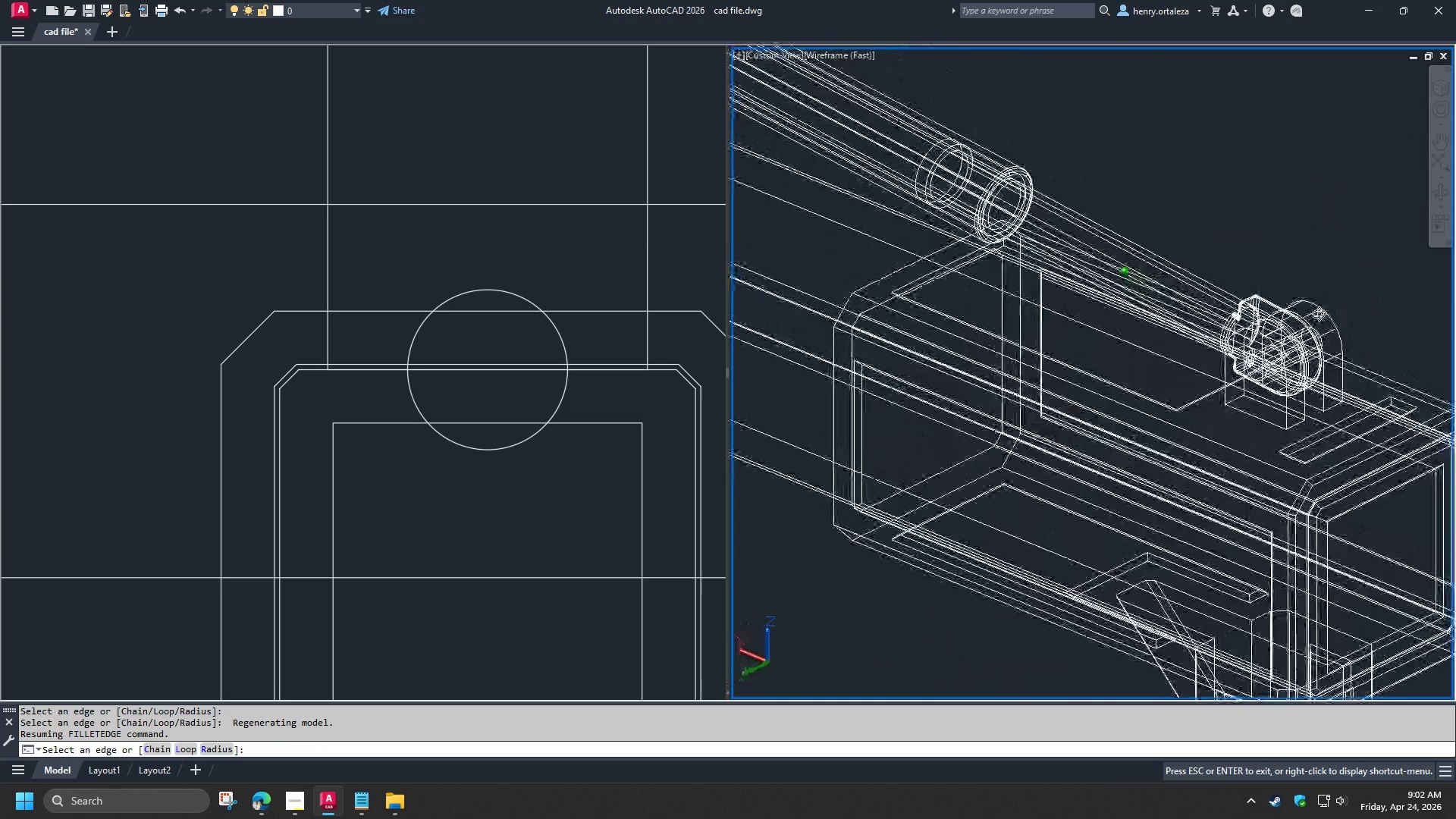 
scroll: coordinate [970, 287], scroll_direction: down, amount: 4.0
 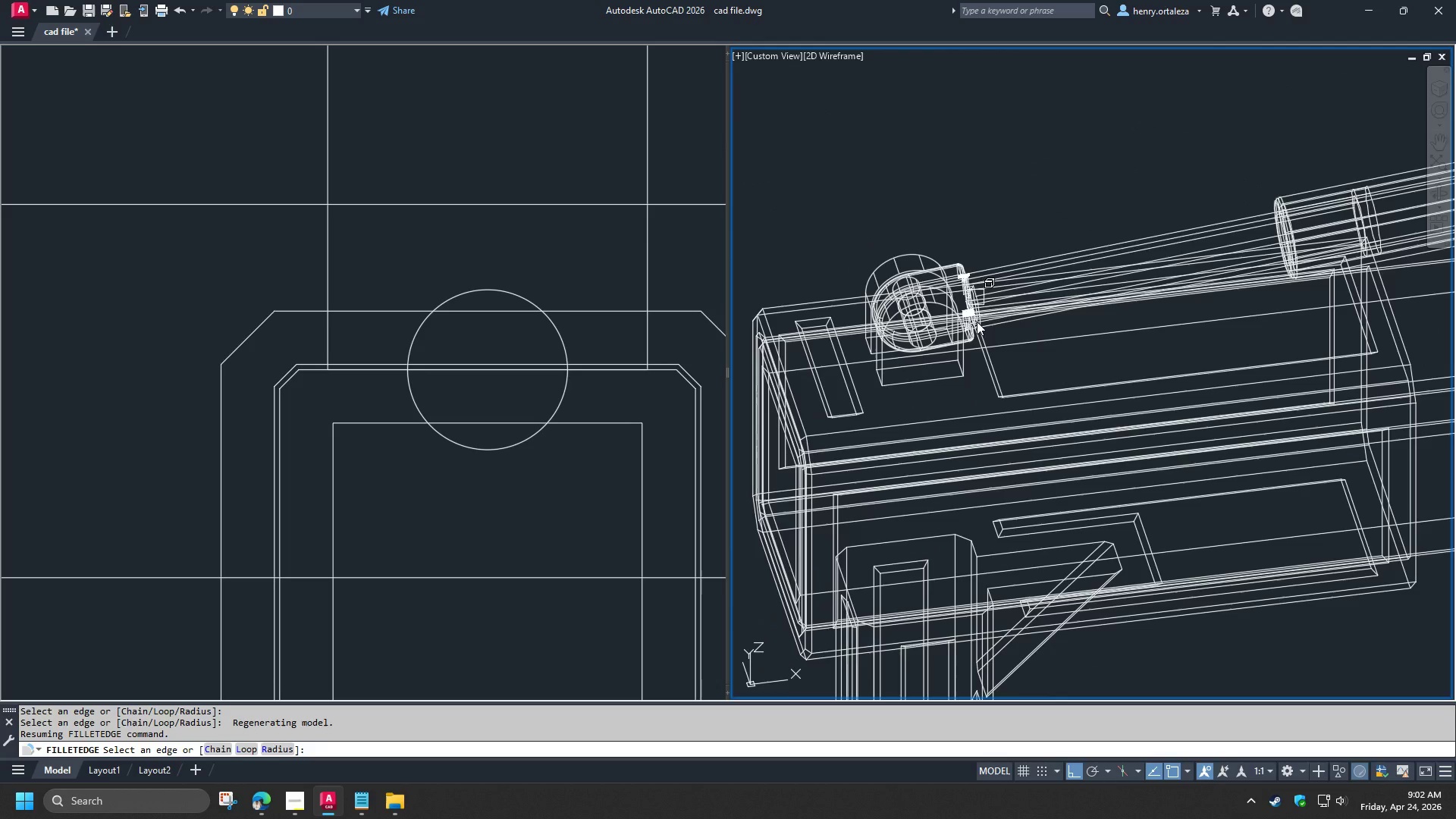 
hold_key(key=ShiftLeft, duration=1.31)
 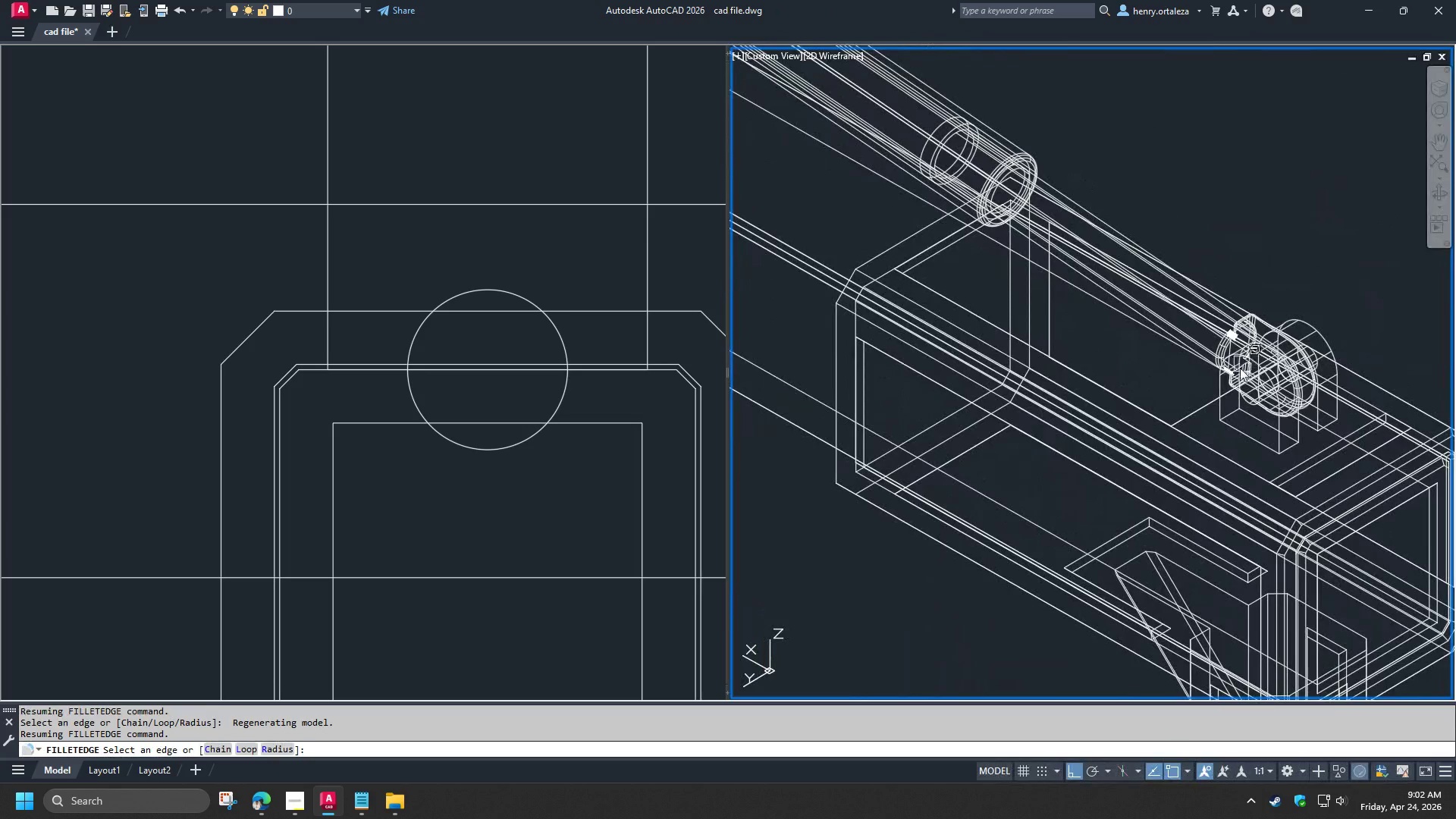 
scroll: coordinate [1205, 359], scroll_direction: up, amount: 6.0
 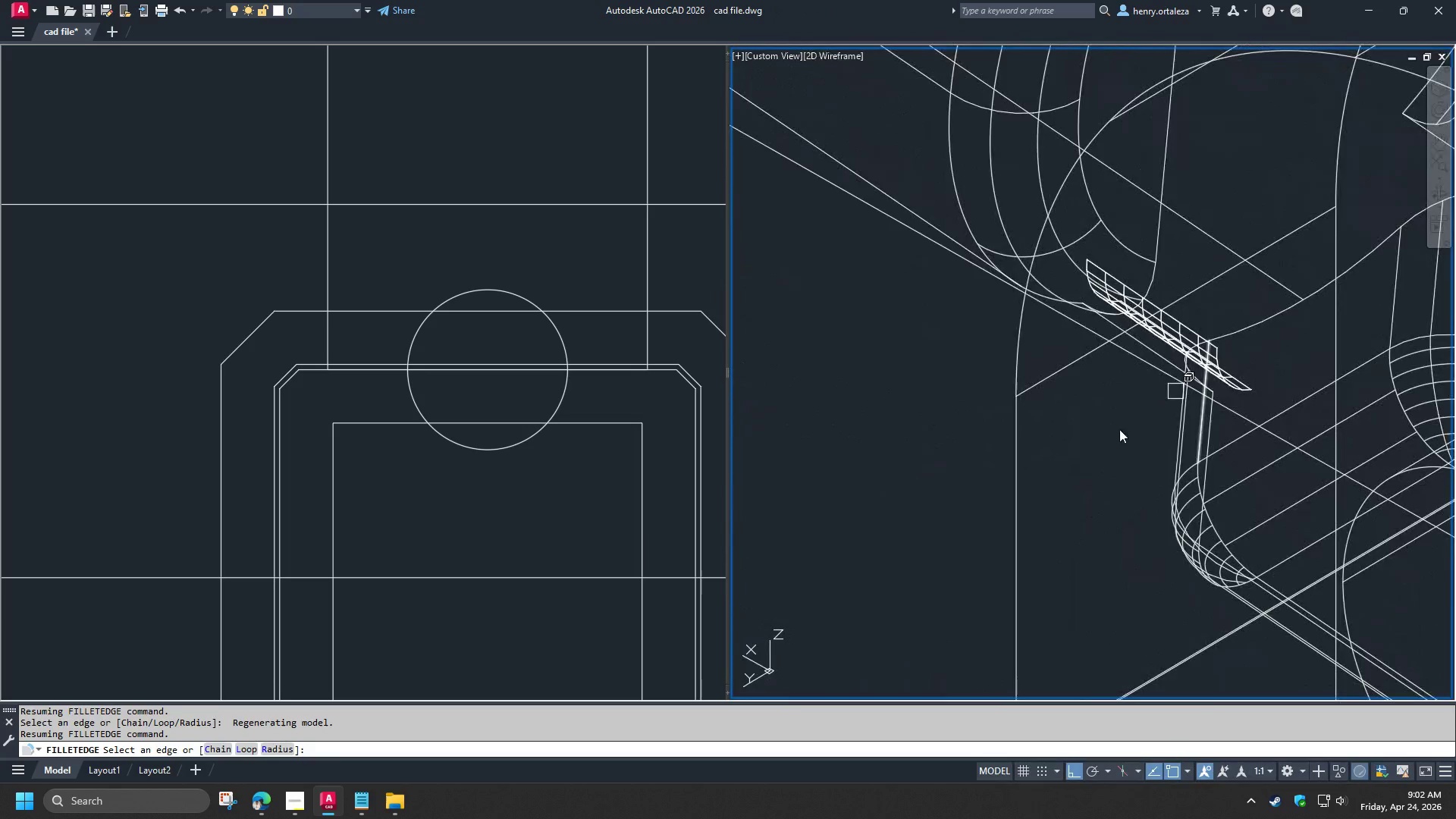 
scroll: coordinate [1068, 469], scroll_direction: down, amount: 3.0
 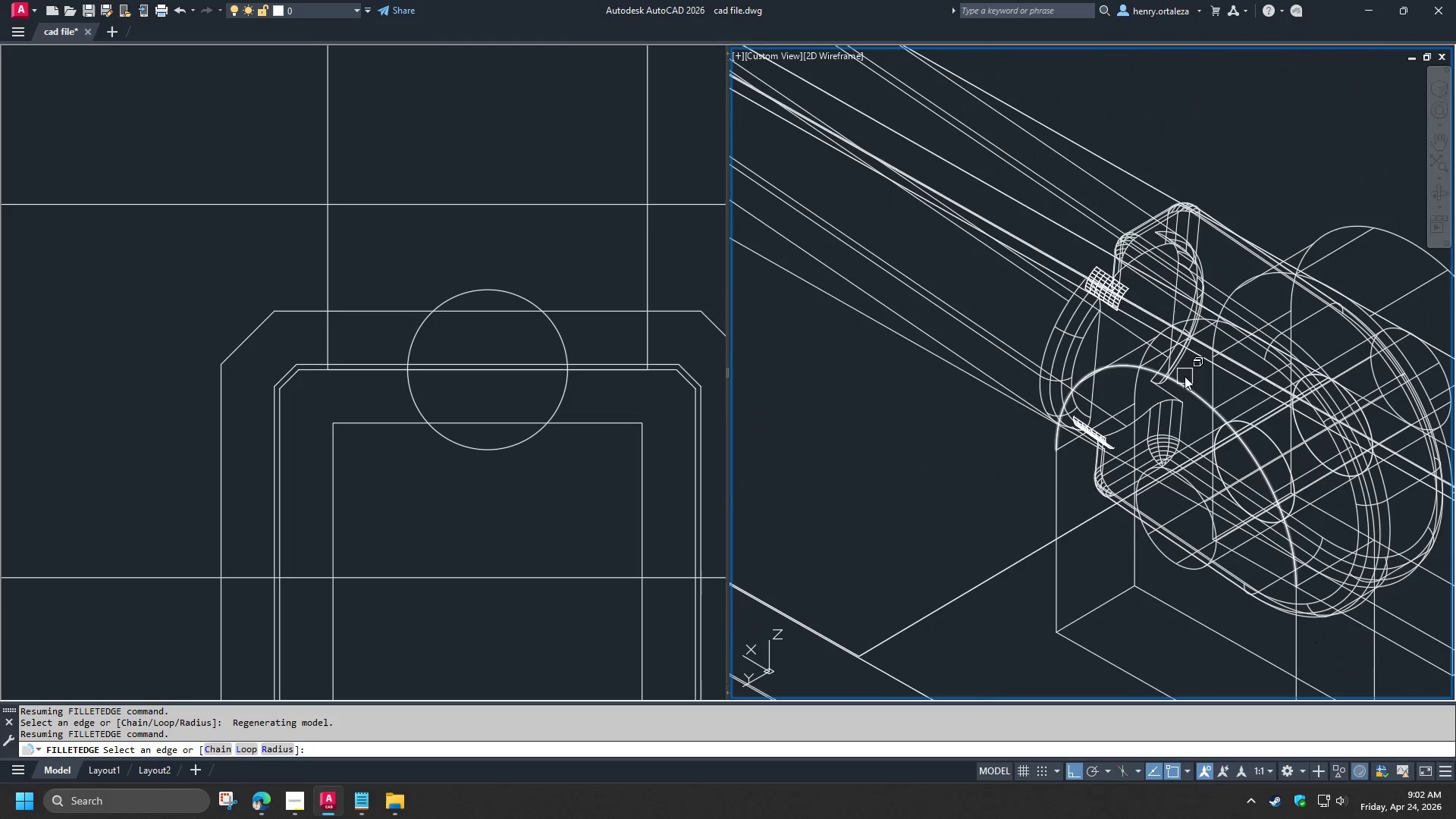 
hold_key(key=ShiftLeft, duration=1.5)
 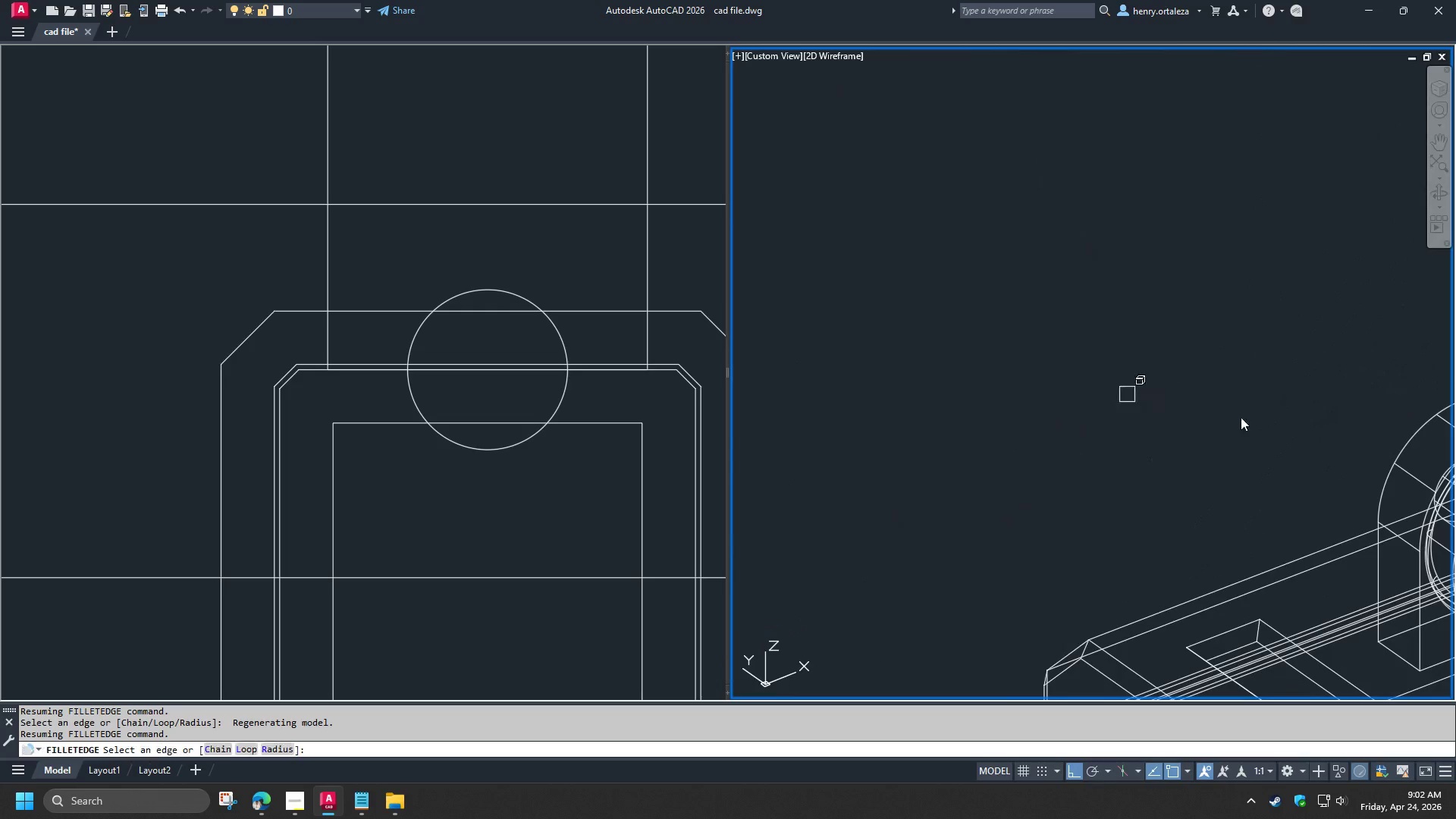 
scroll: coordinate [1185, 377], scroll_direction: down, amount: 1.0
 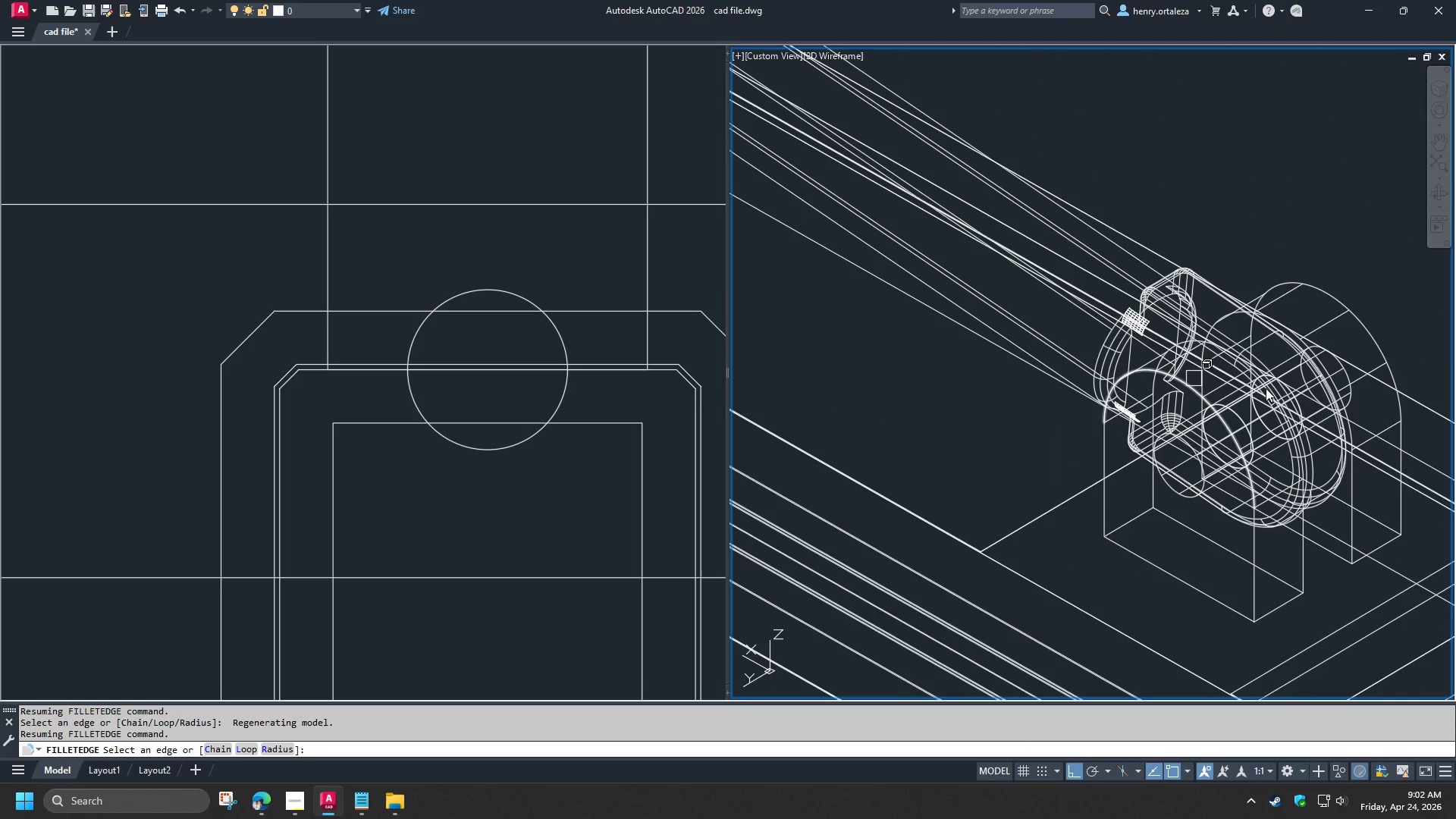 
hold_key(key=ShiftLeft, duration=0.44)
 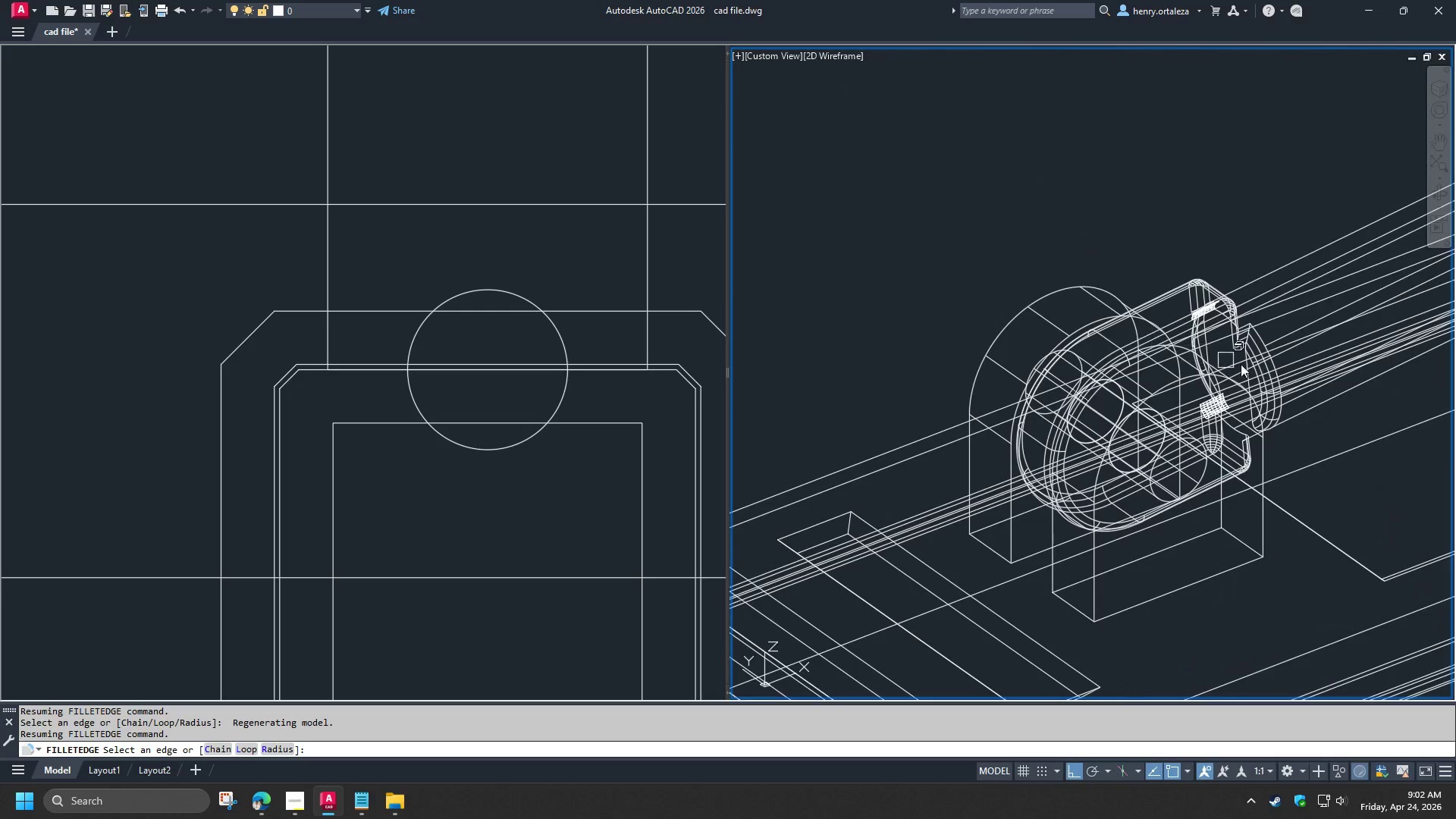 
scroll: coordinate [1285, 380], scroll_direction: up, amount: 2.0
 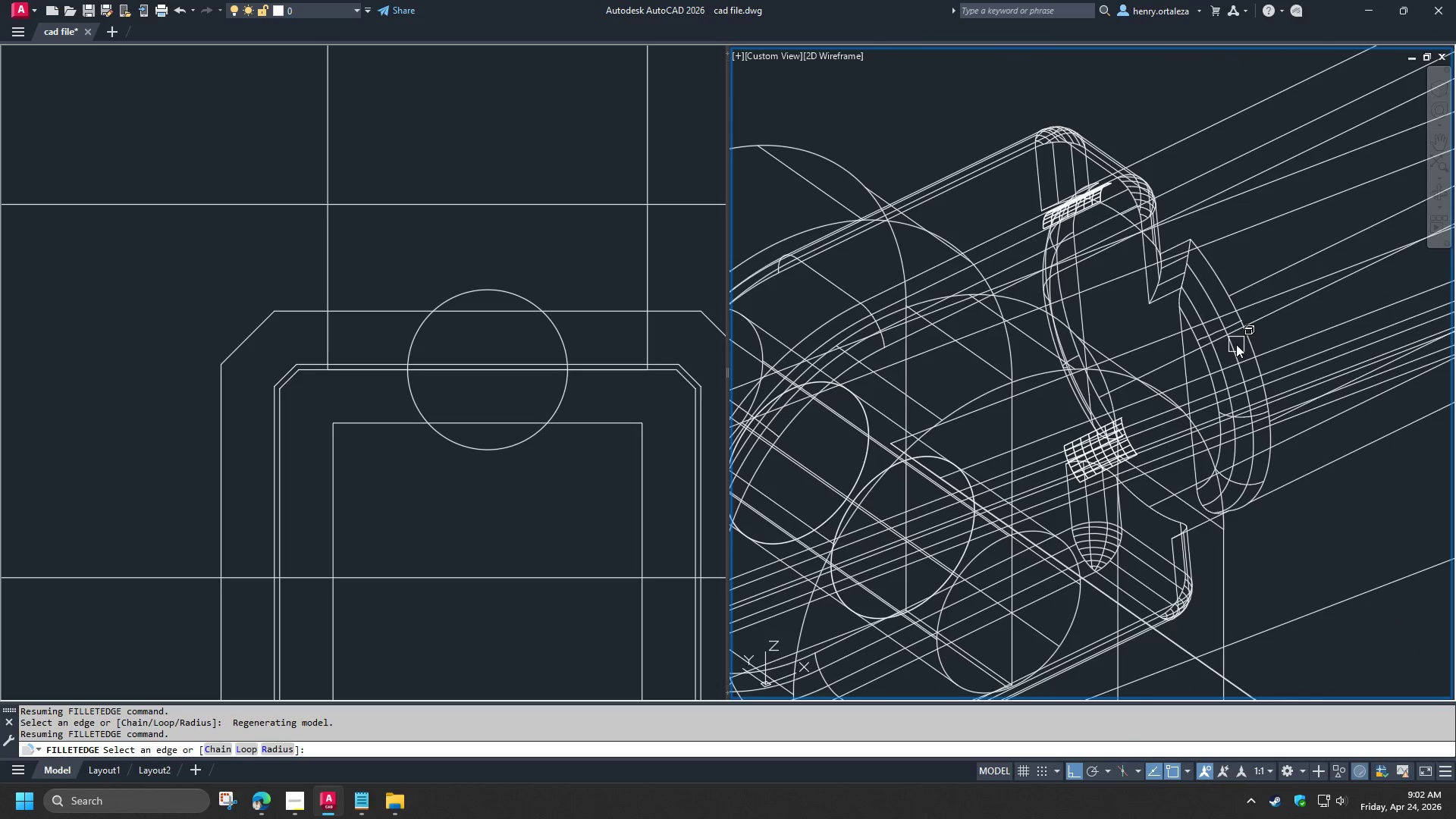 
scroll: coordinate [1236, 344], scroll_direction: down, amount: 2.0
 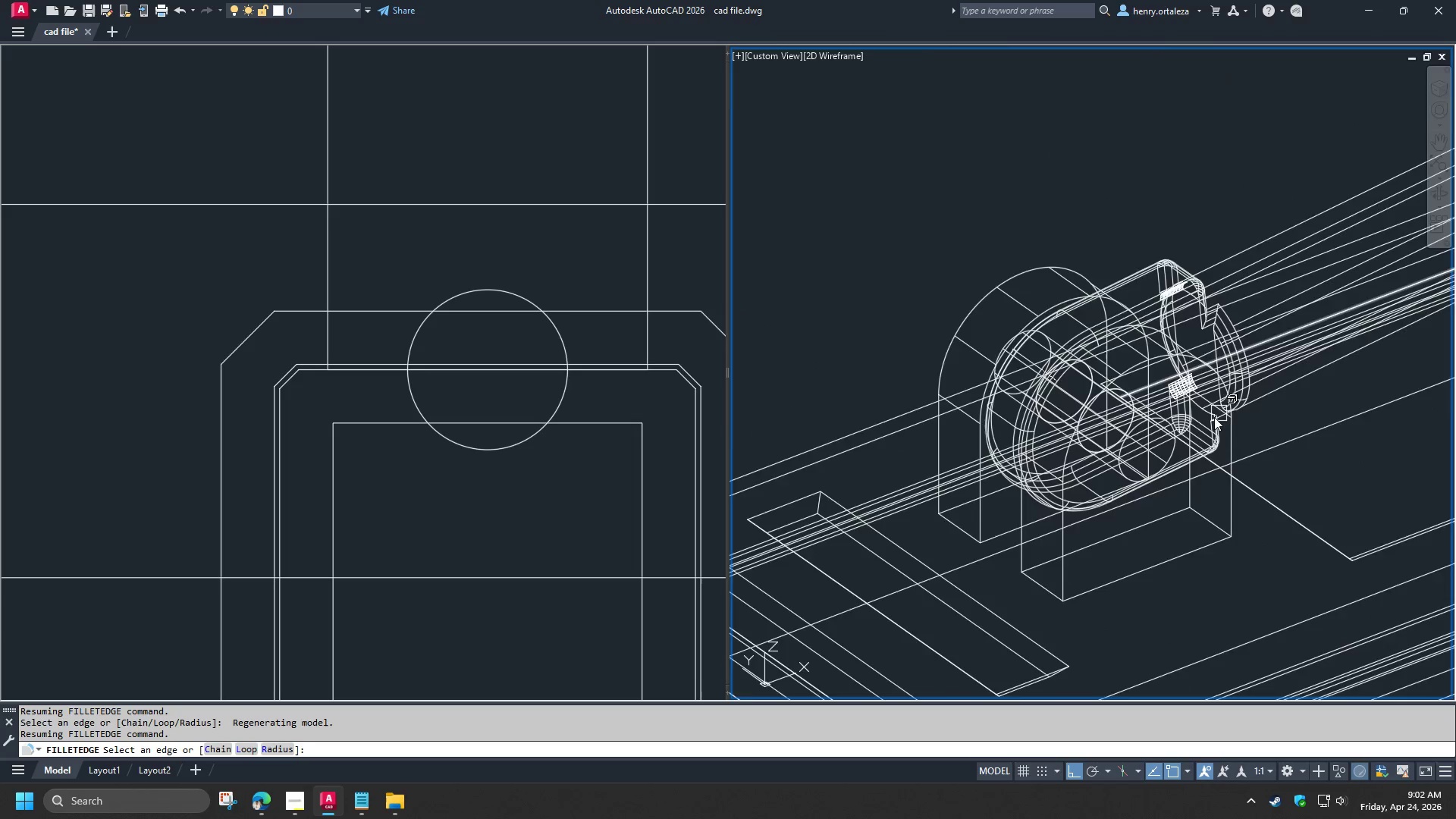 
scroll: coordinate [1213, 429], scroll_direction: up, amount: 4.0
 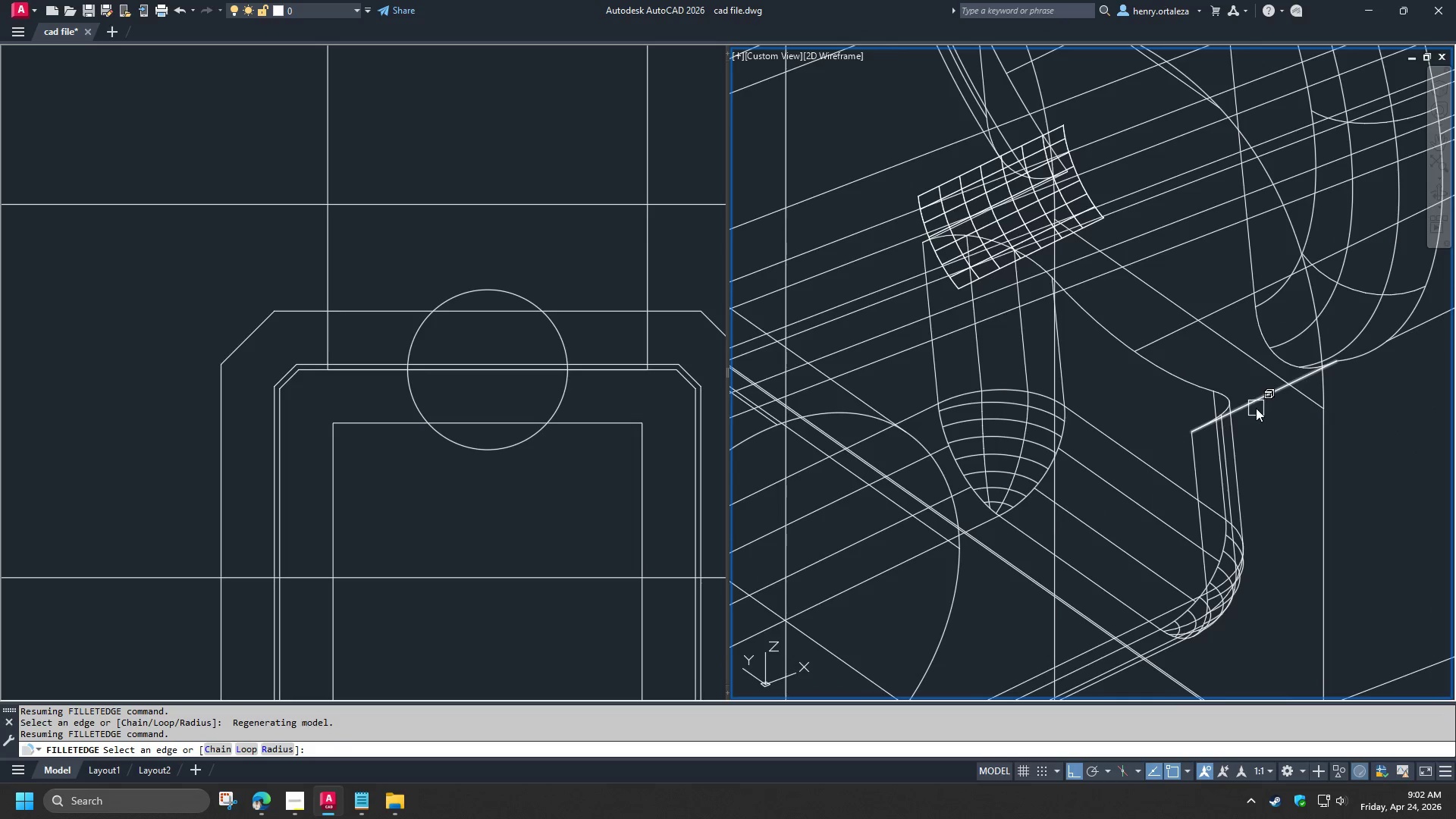 
left_click([1256, 407])
 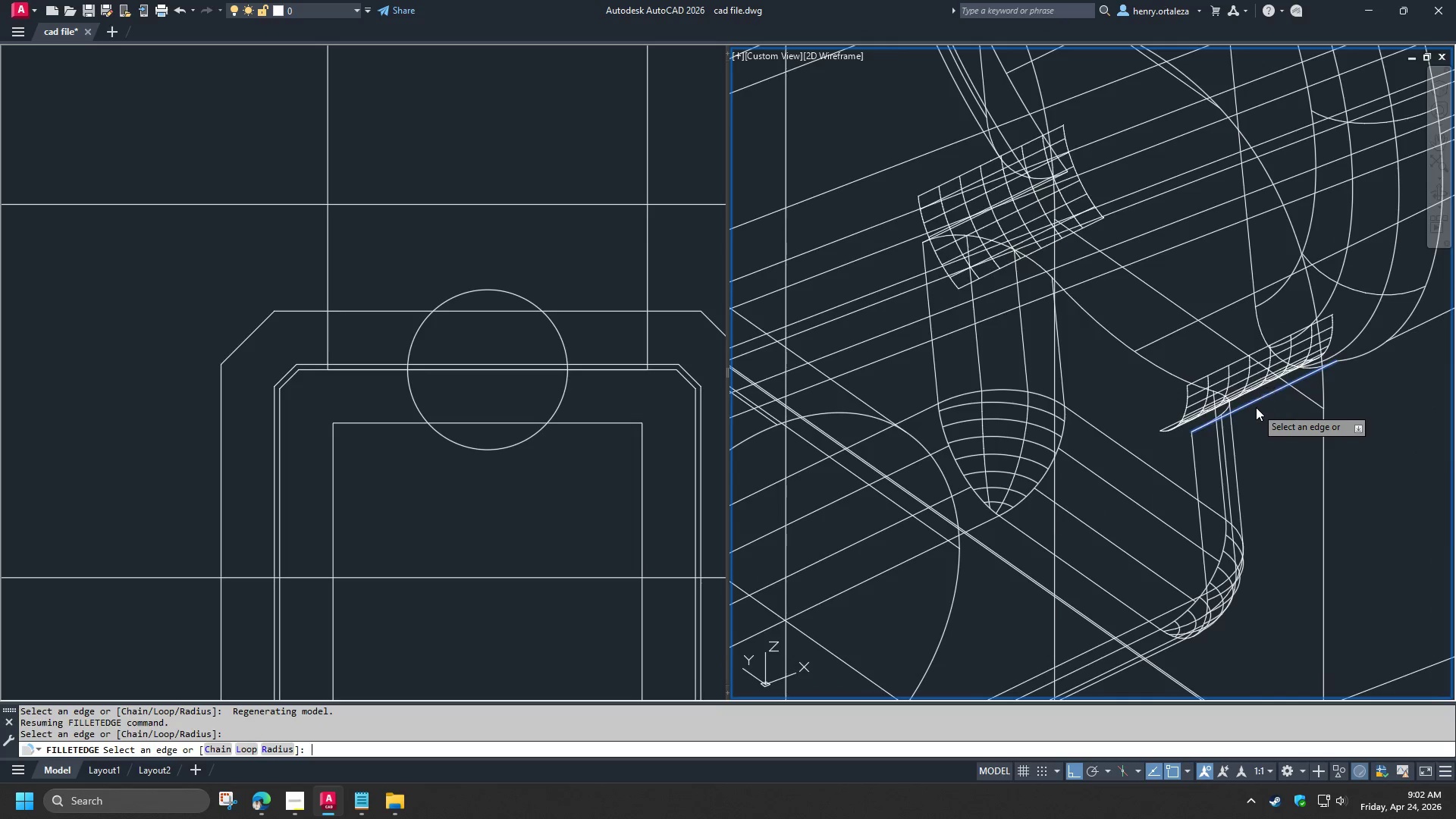 
key(Space)
 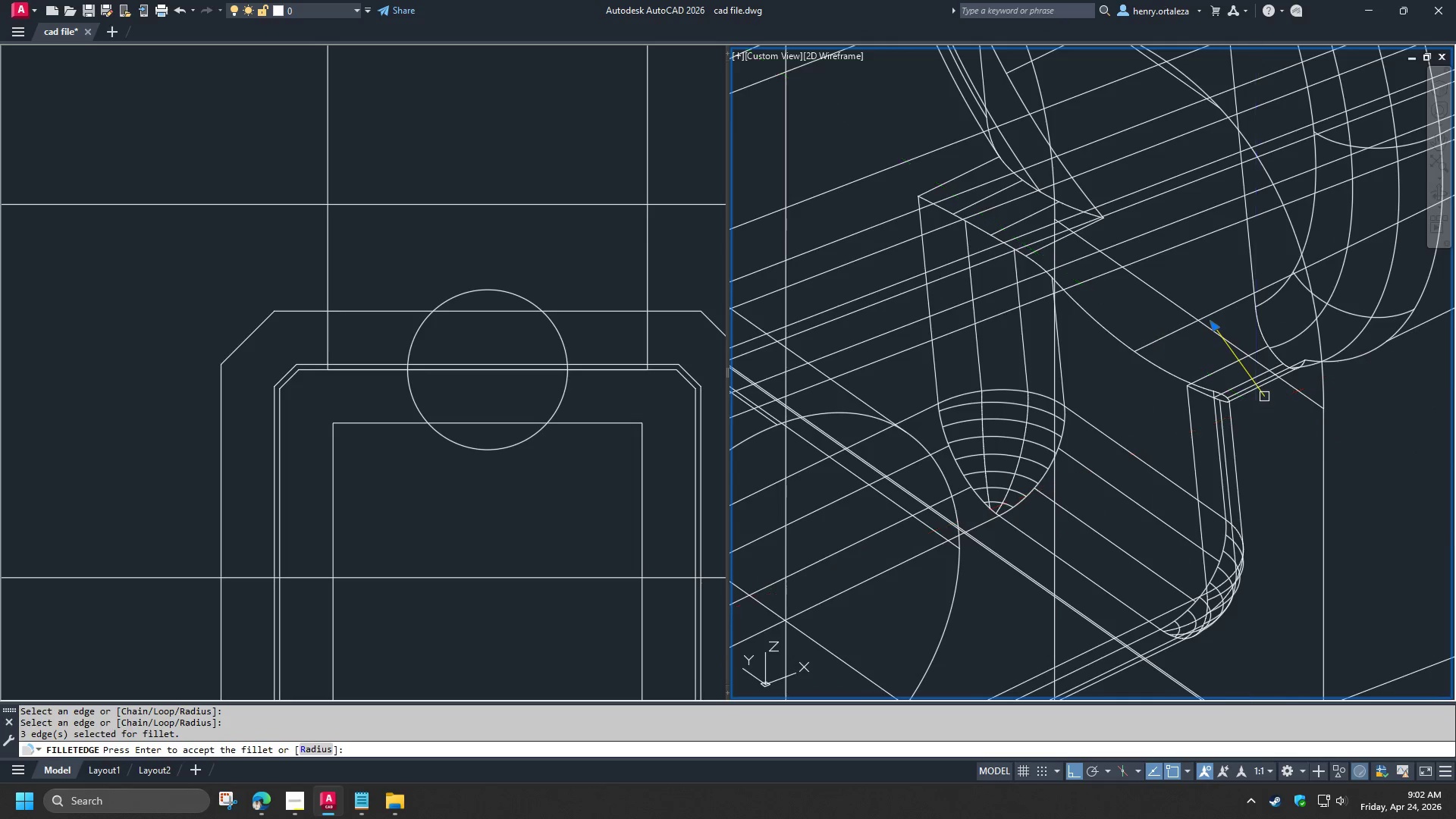 
key(Space)
 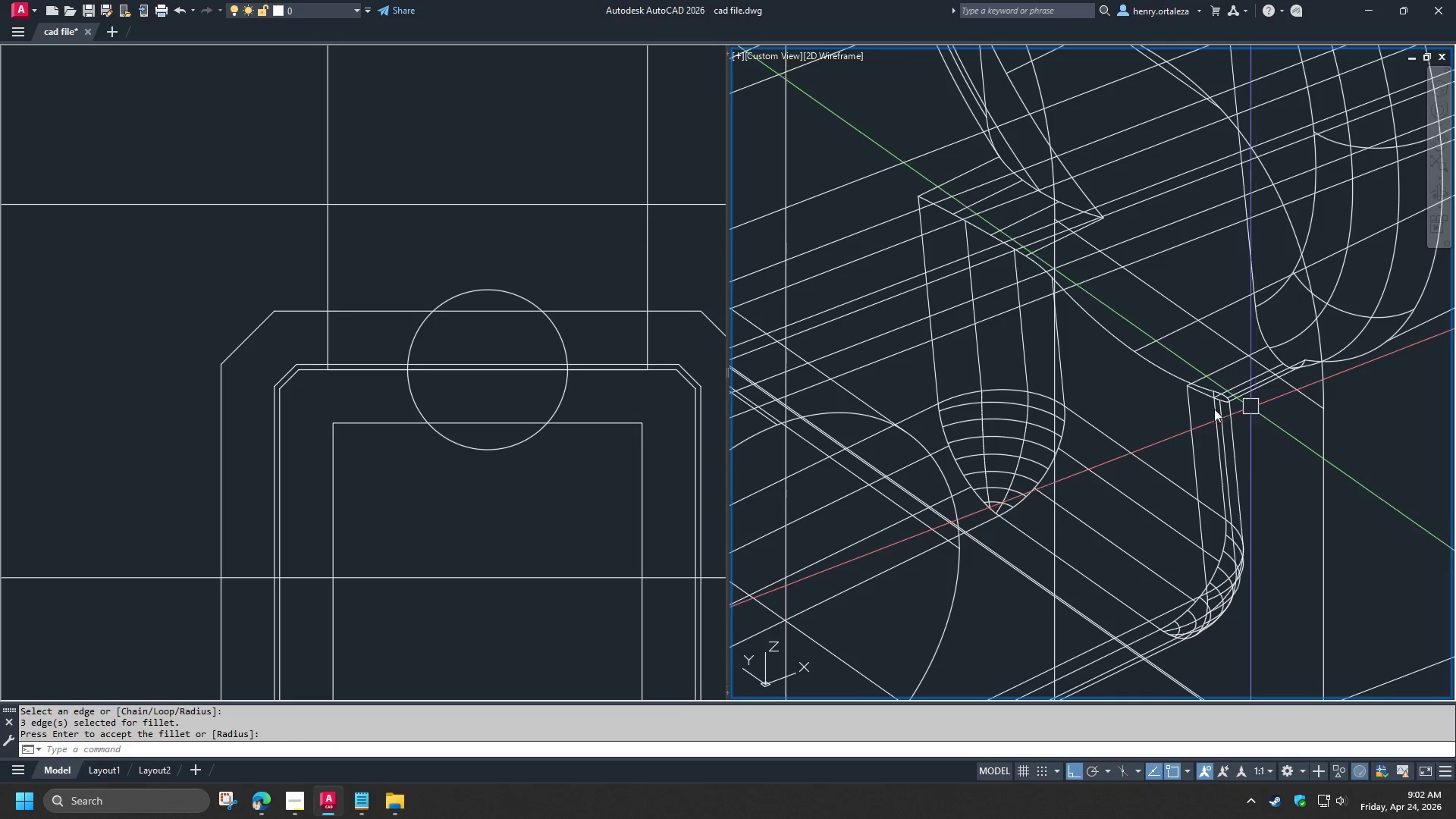 
key(V)
 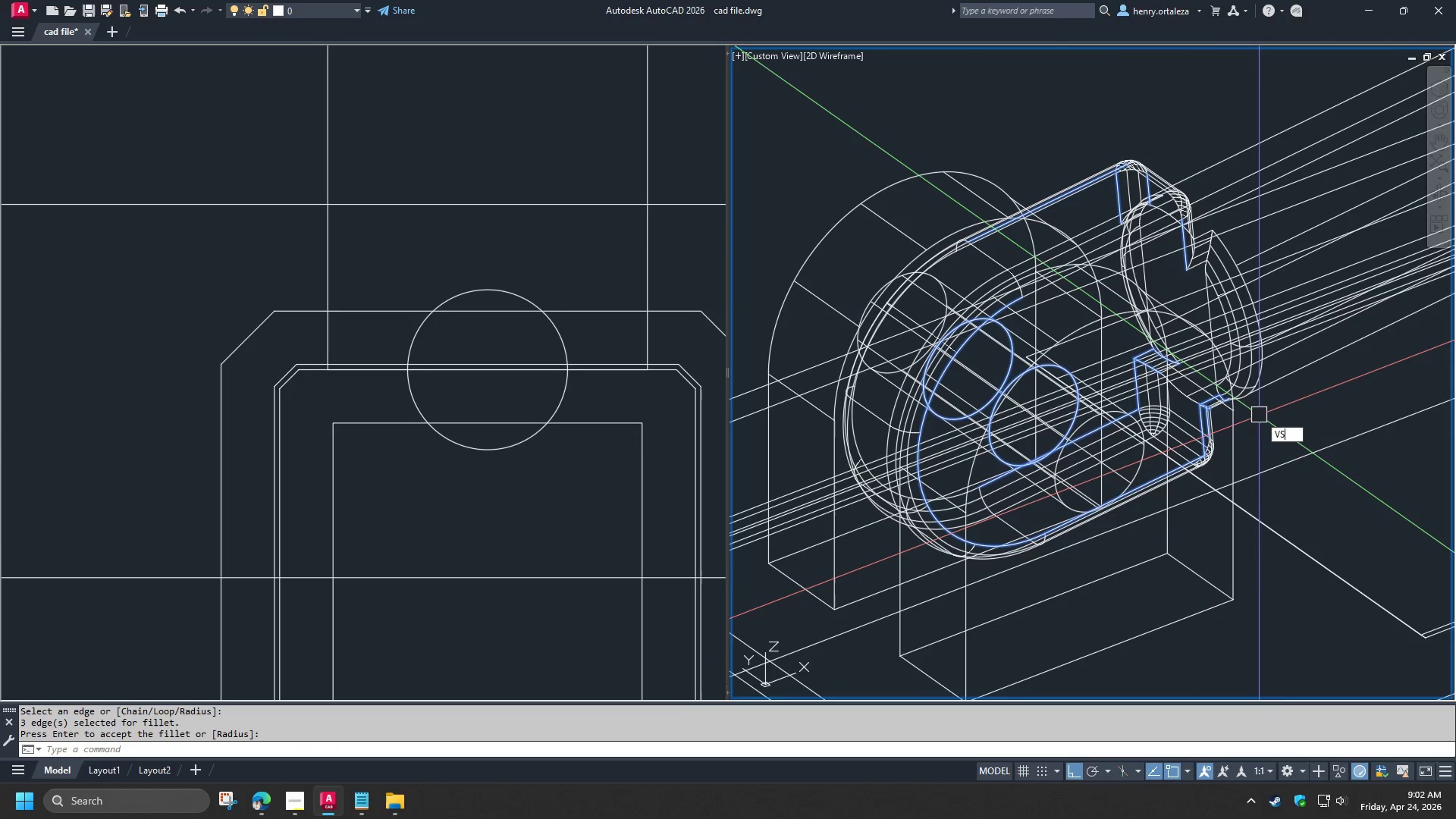 
scroll: coordinate [1203, 412], scroll_direction: down, amount: 3.0
 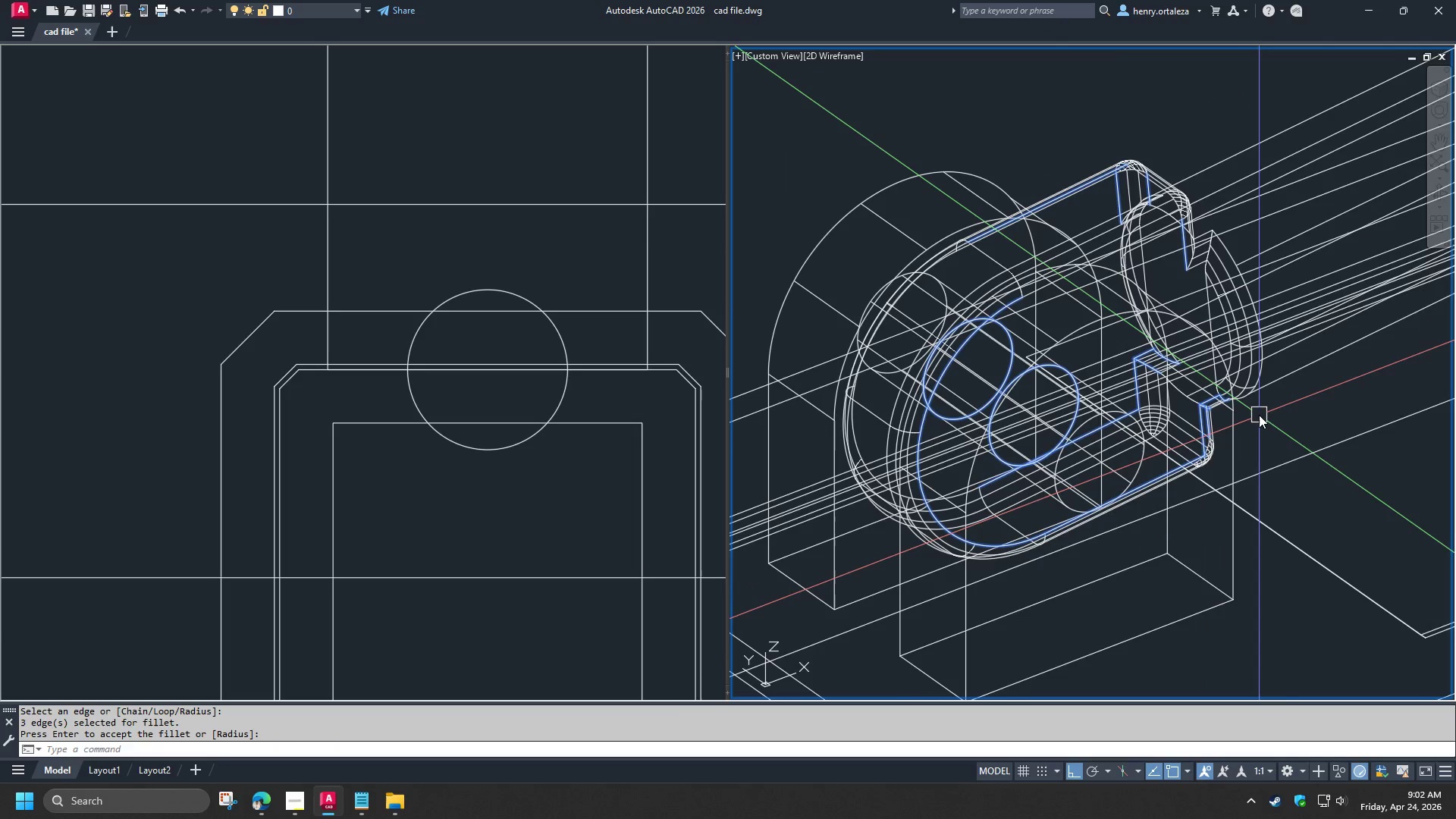 
type(S S RE )
 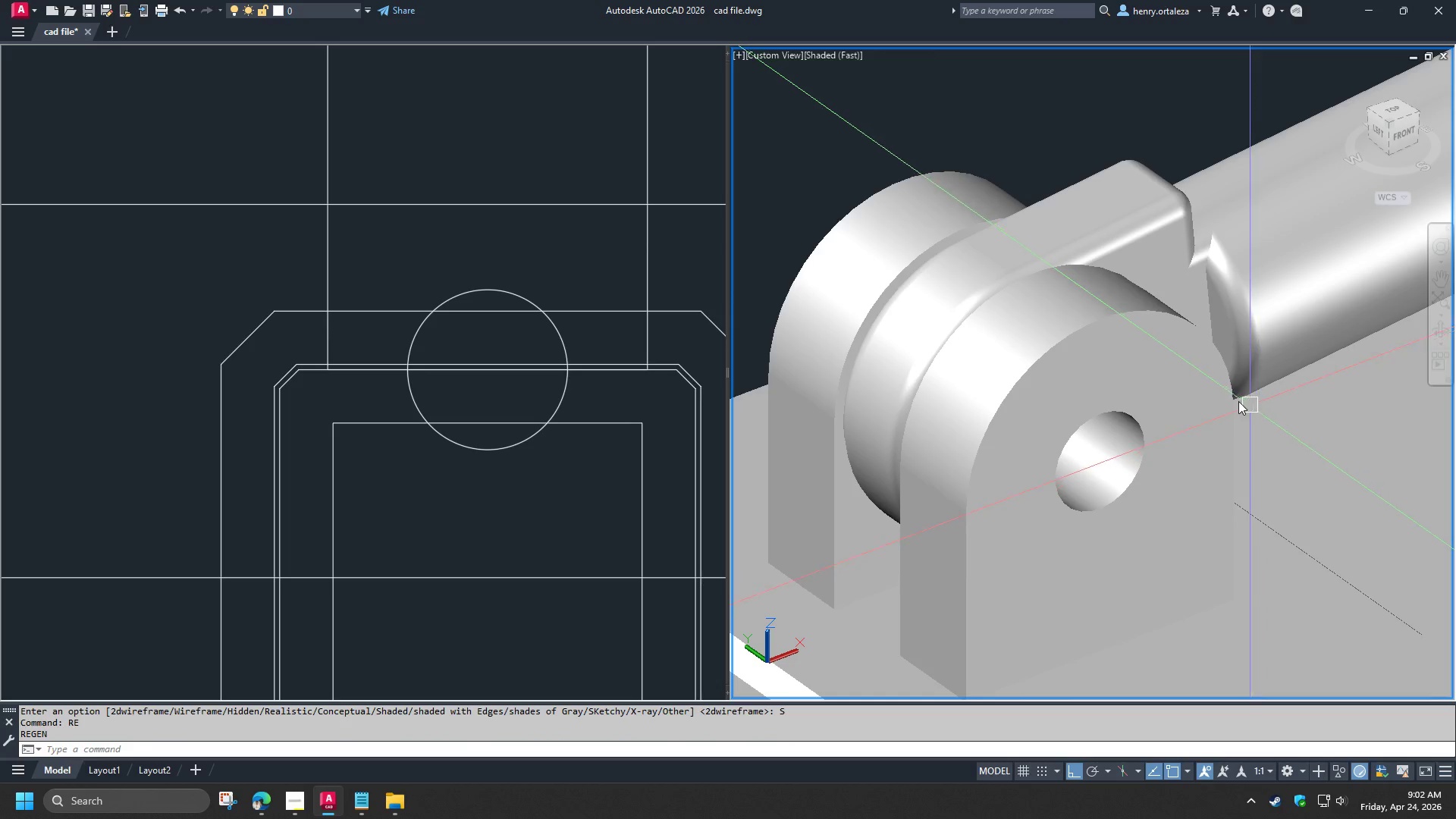 
hold_key(key=ShiftLeft, duration=1.5)
 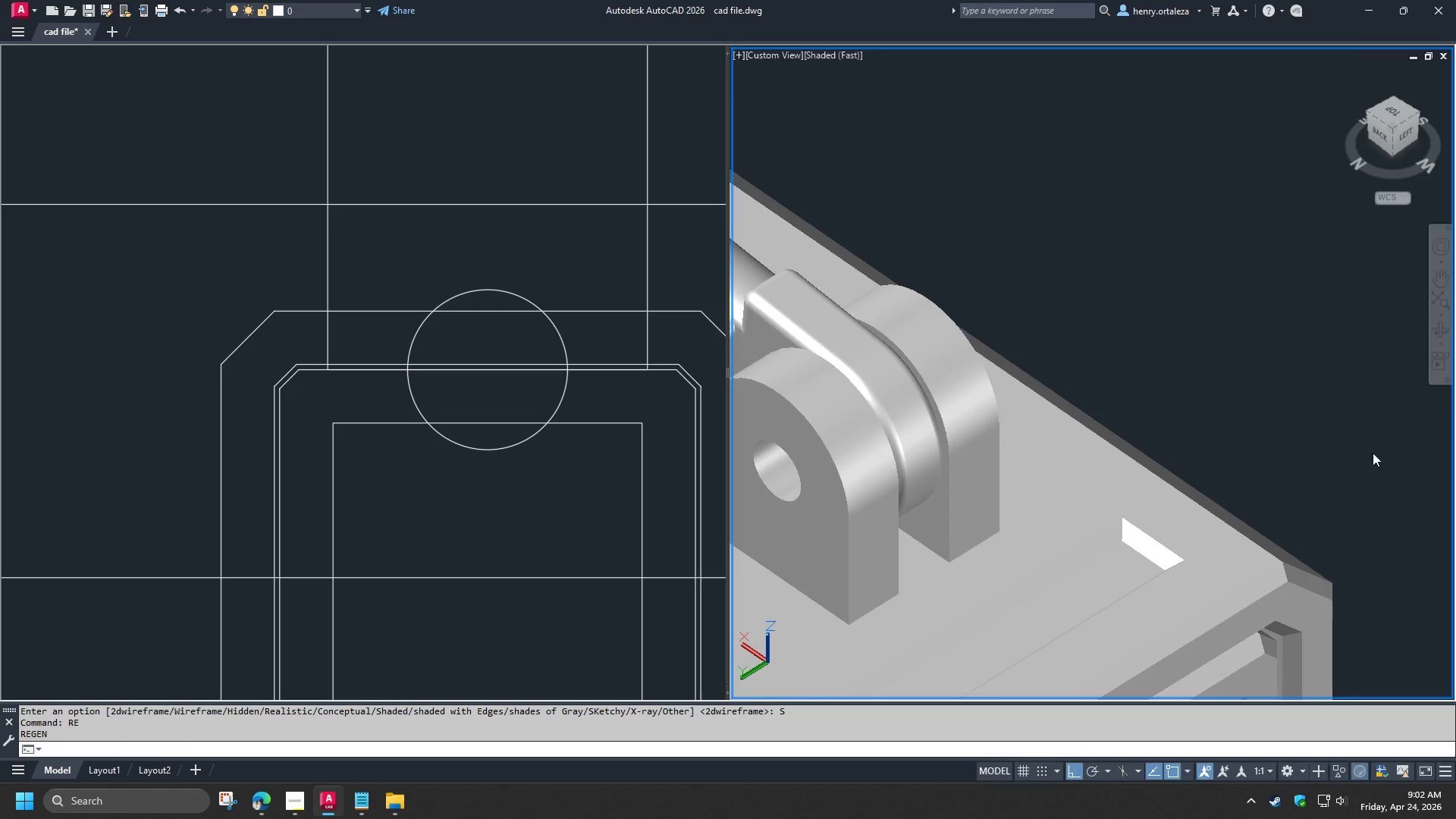 
scroll: coordinate [1232, 396], scroll_direction: down, amount: 1.0
 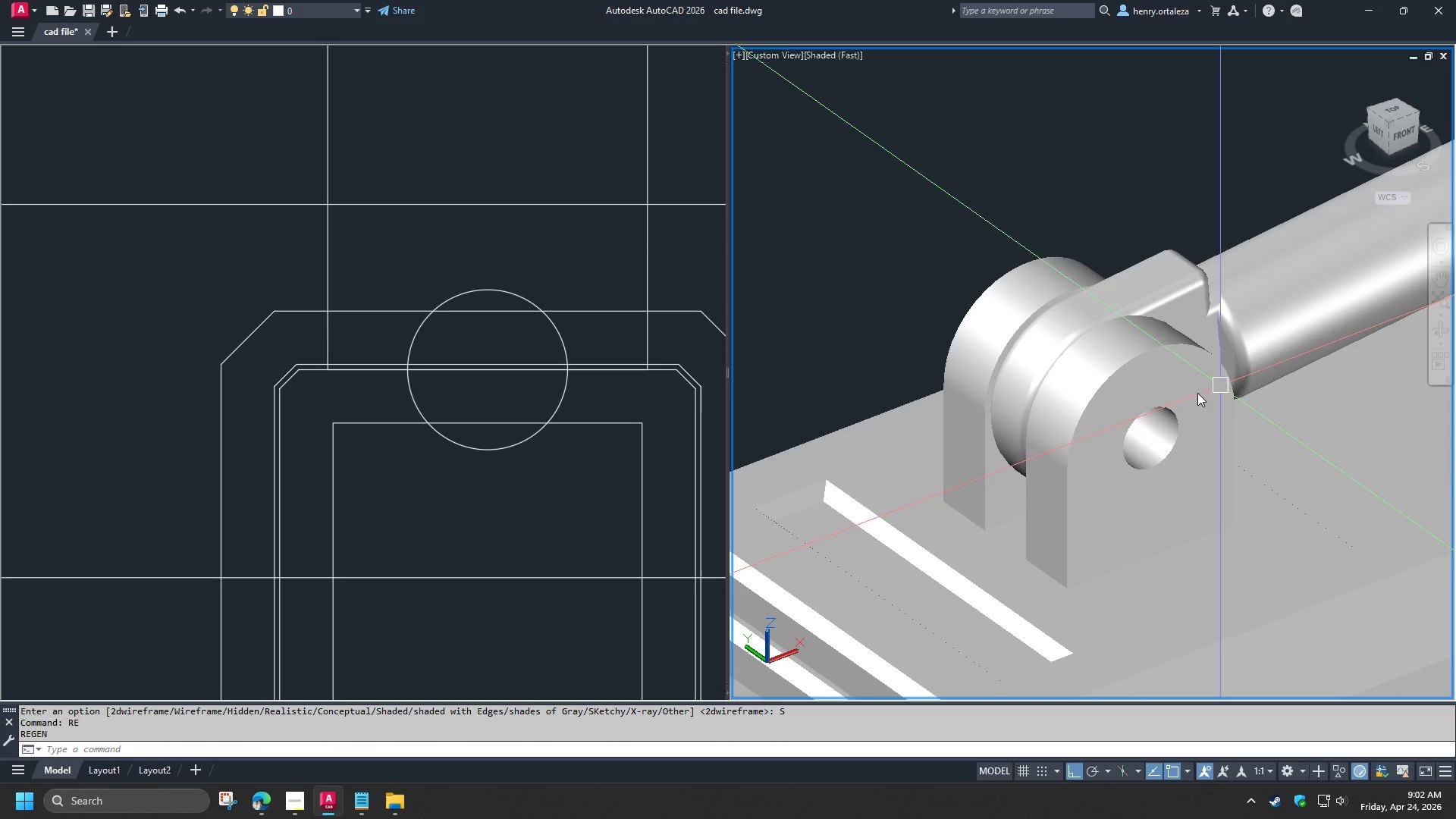 
hold_key(key=ShiftLeft, duration=0.58)
 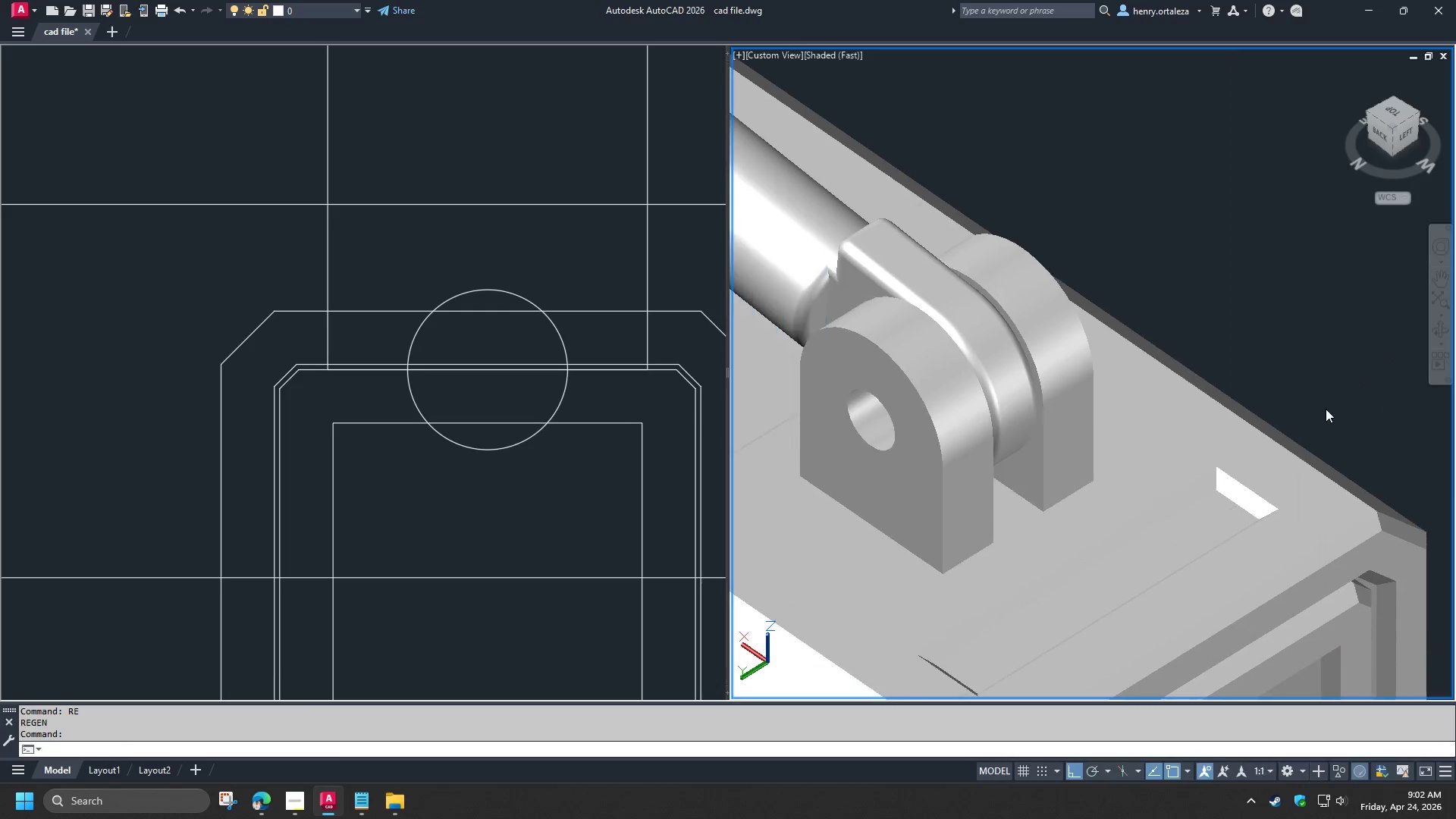 
type(VS 2 FIL)
 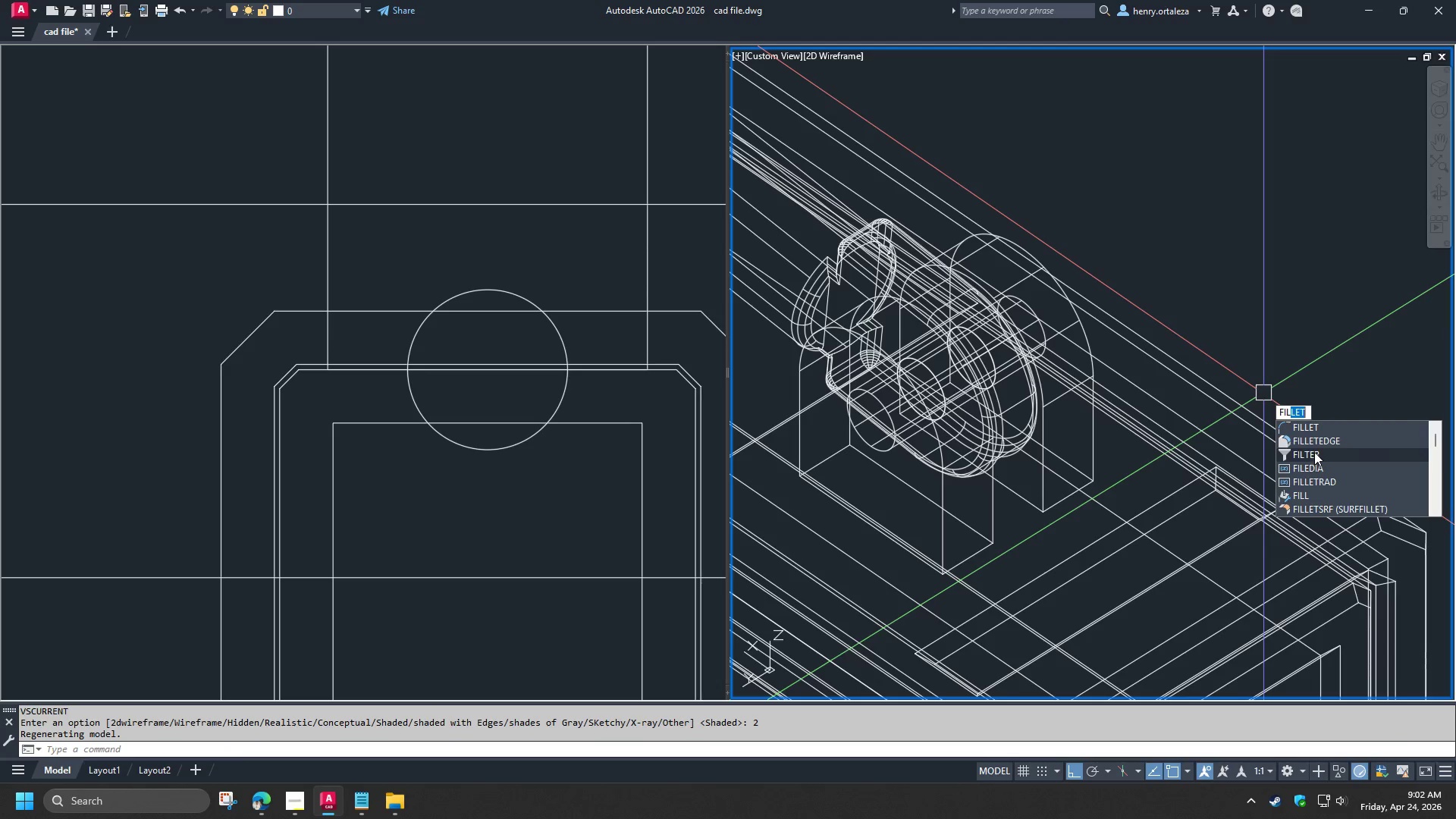 
left_click([1314, 446])
 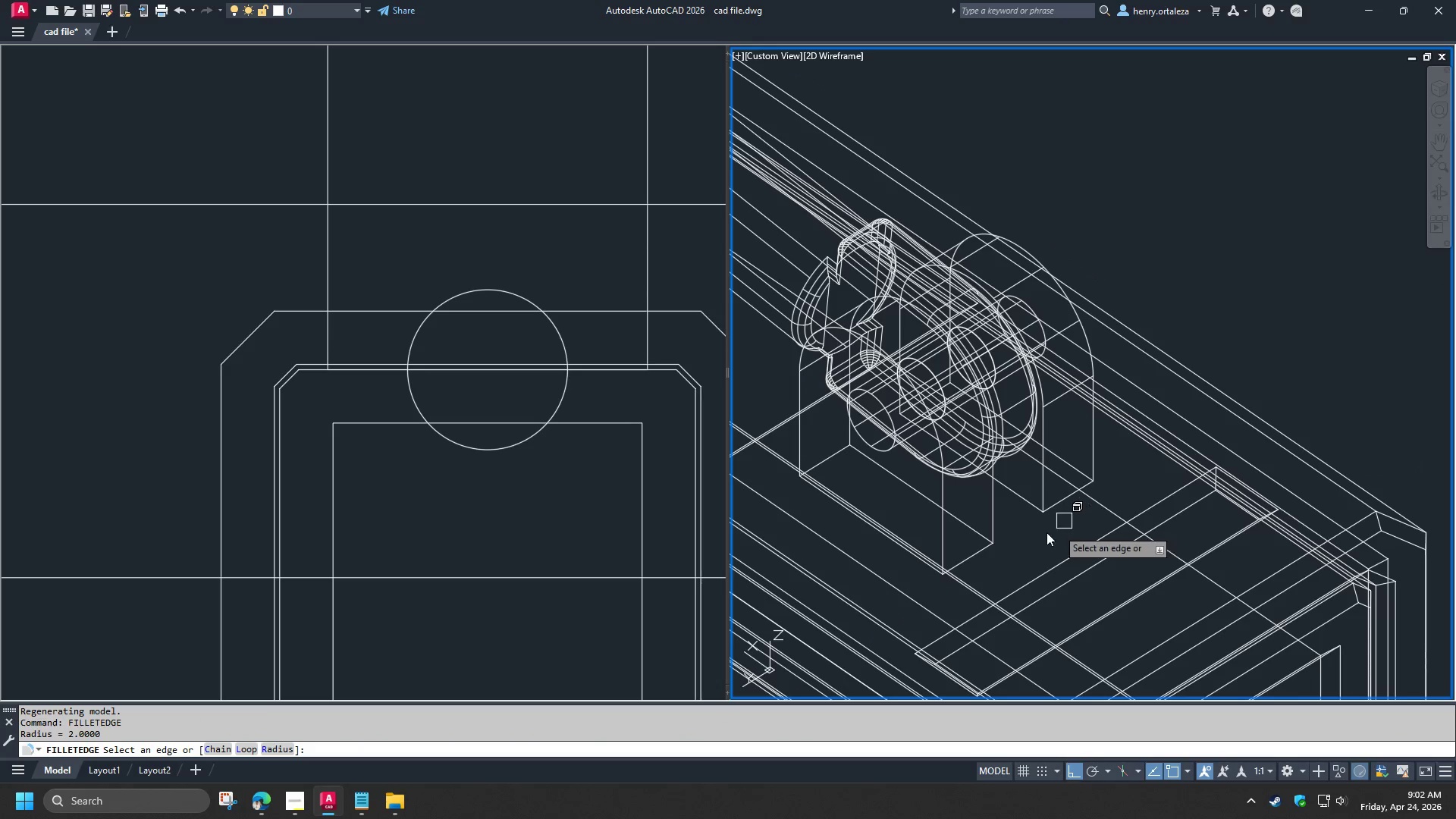 
scroll: coordinate [1020, 531], scroll_direction: up, amount: 1.0
 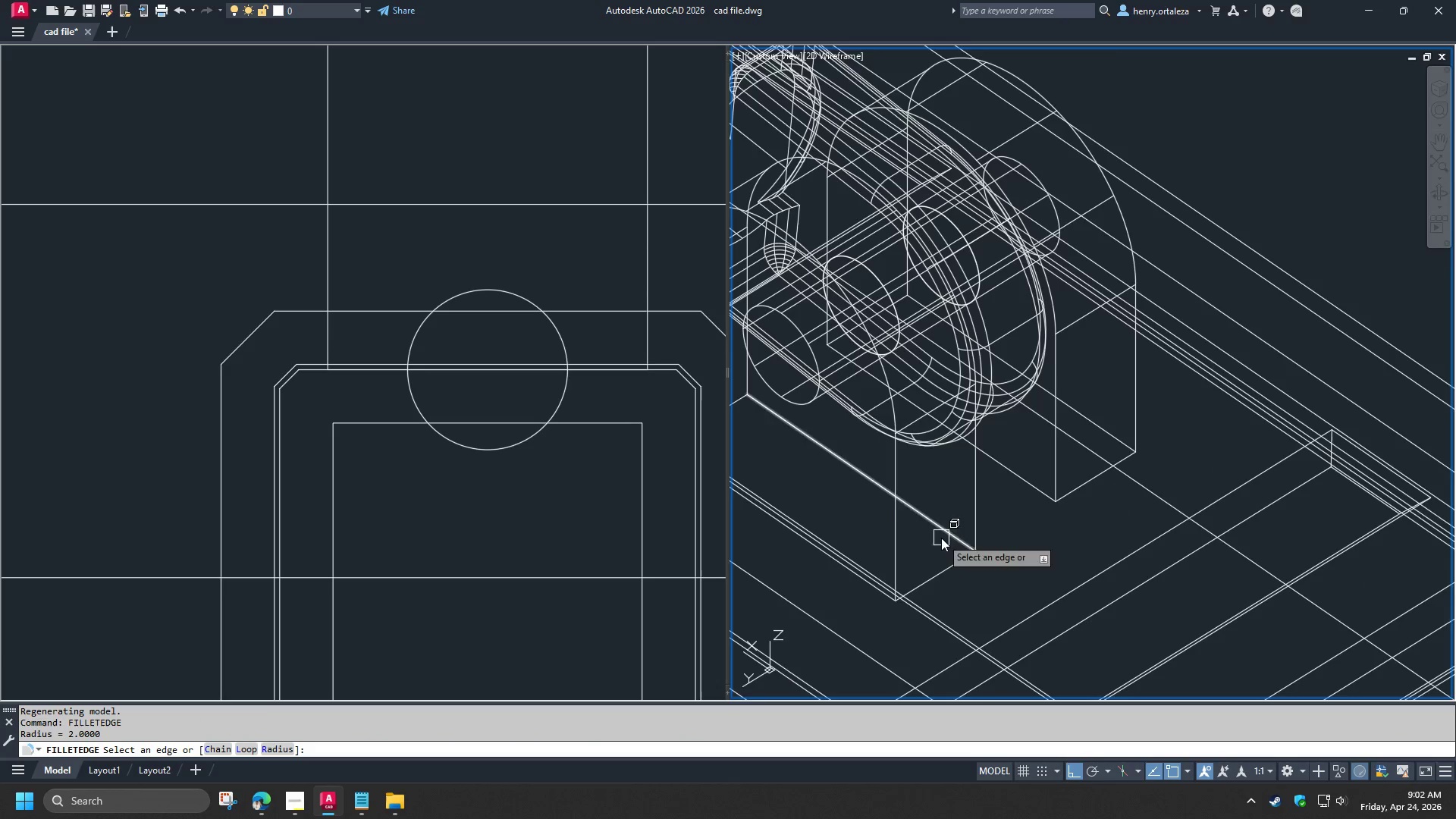 
key(C)
 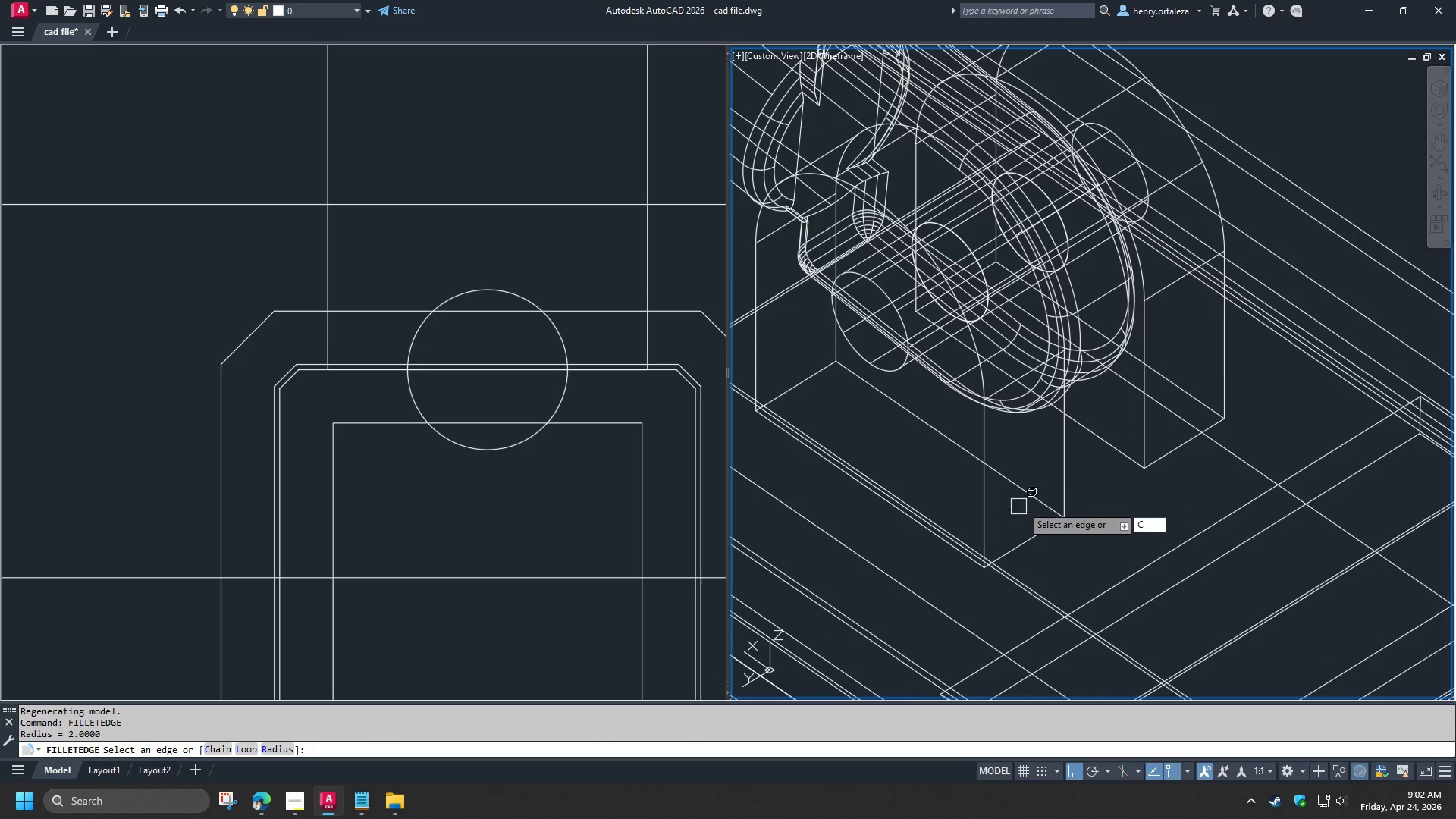 
key(Space)
 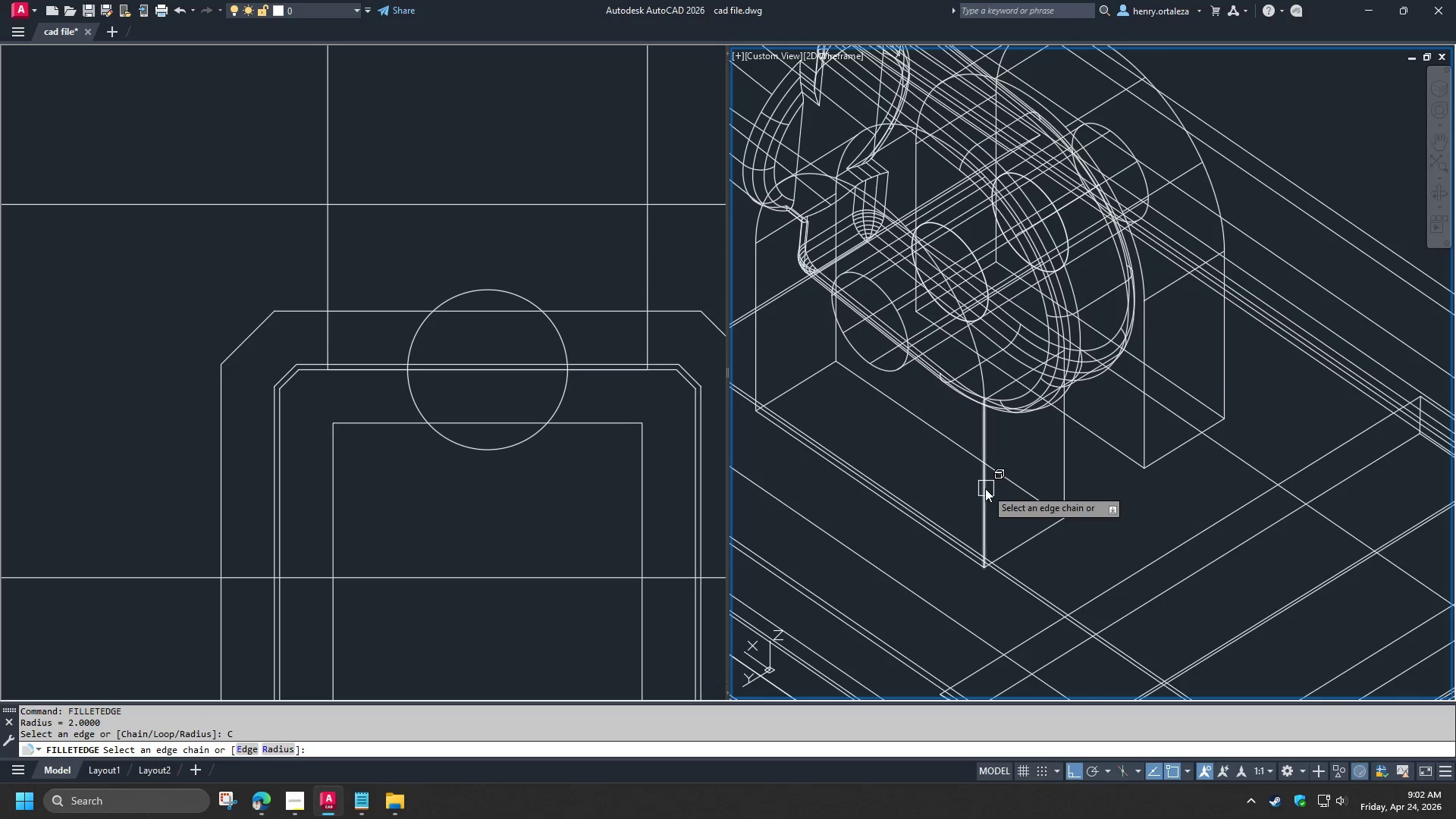 
left_click([985, 488])
 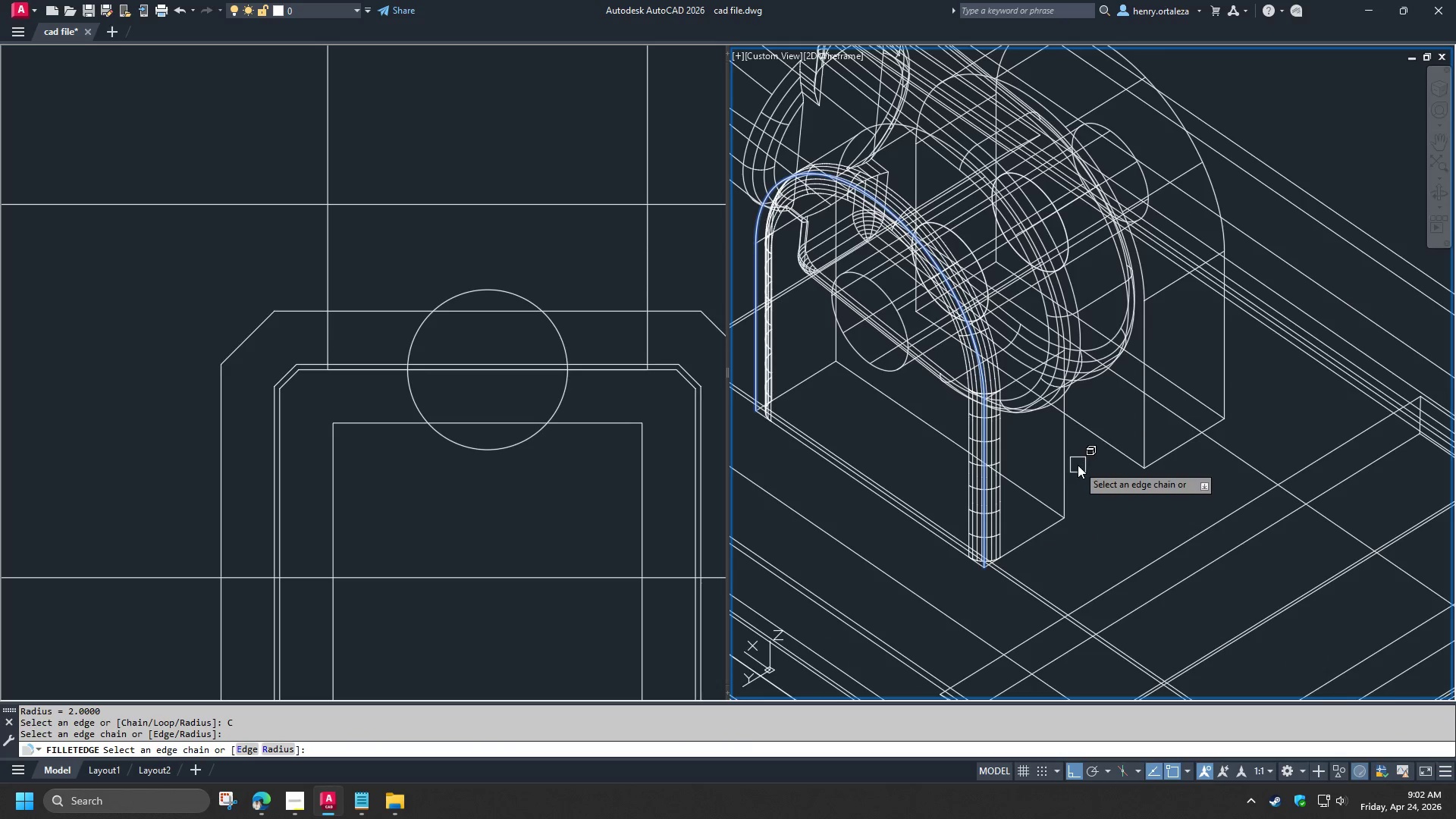 
left_click([1065, 463])
 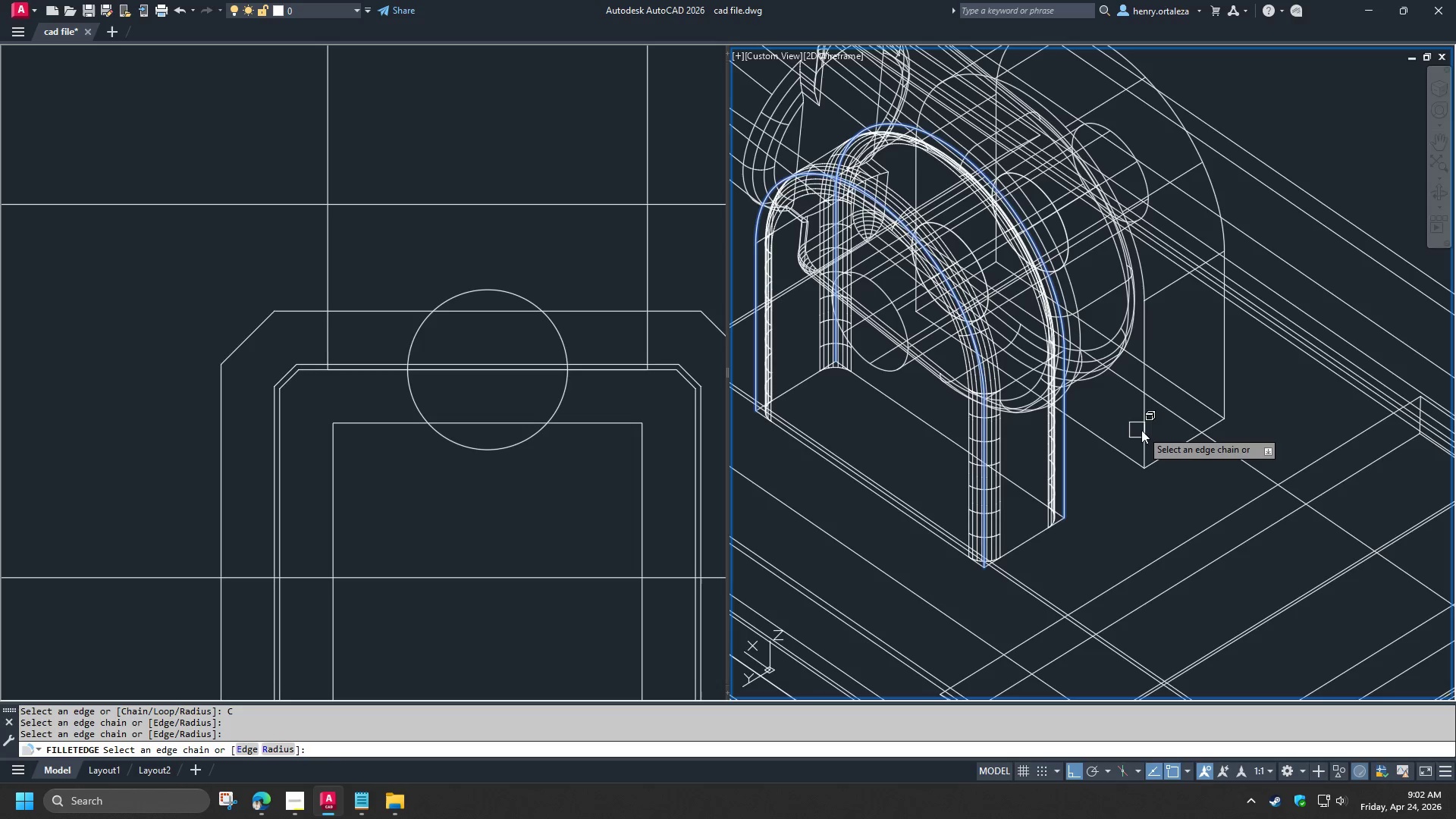 
left_click([1142, 430])
 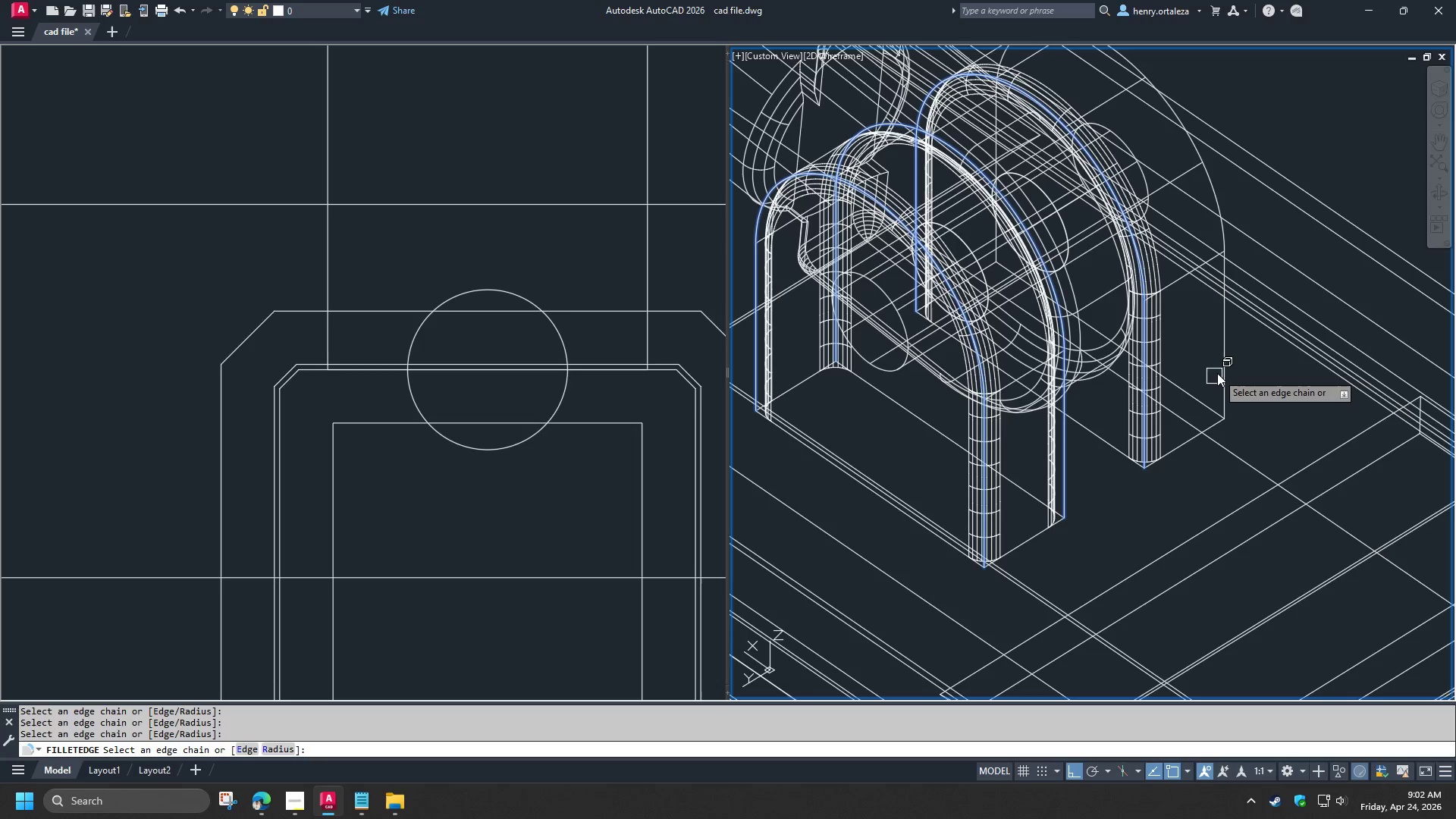 
left_click([1217, 373])
 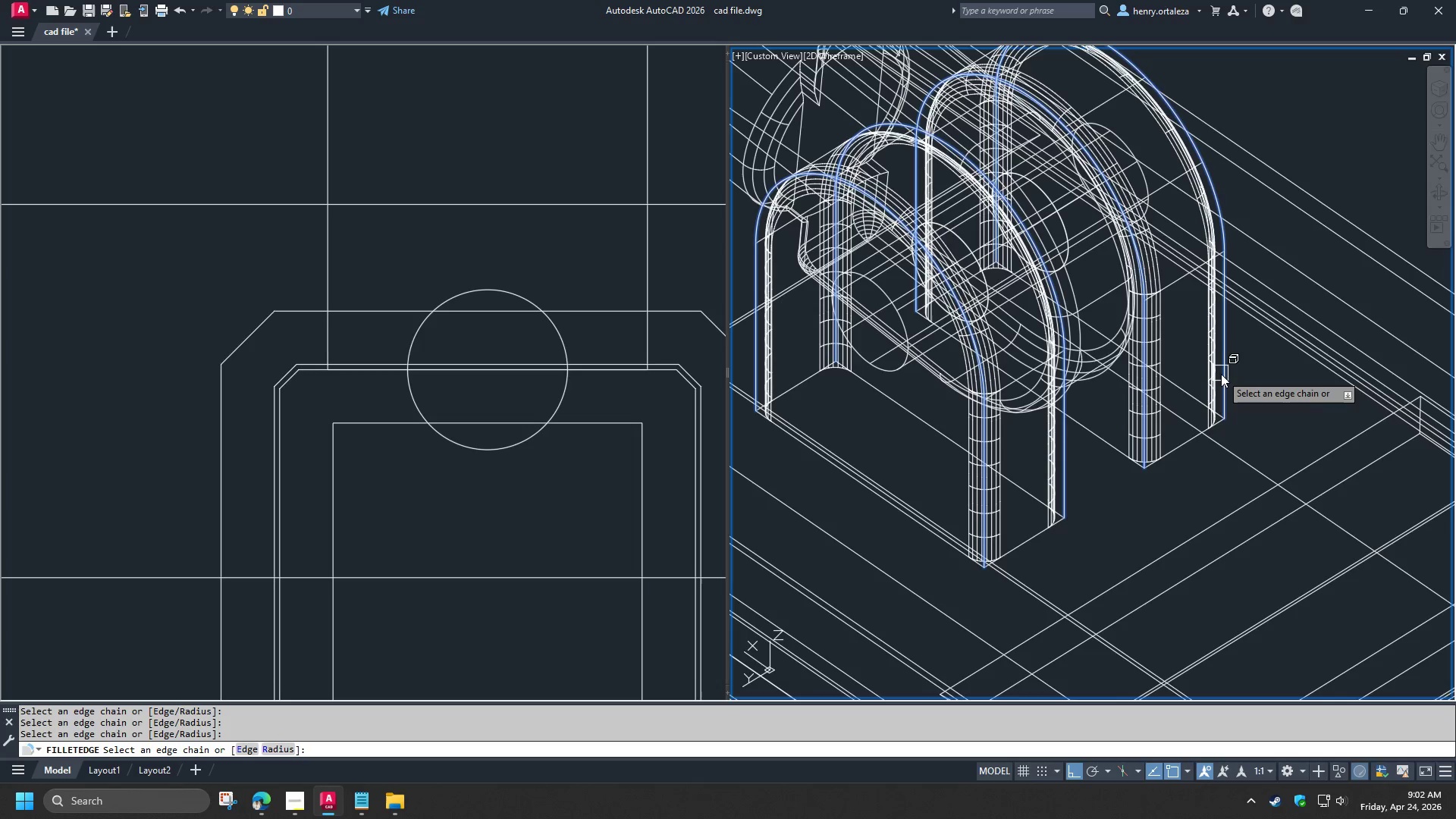 
key(Space)
 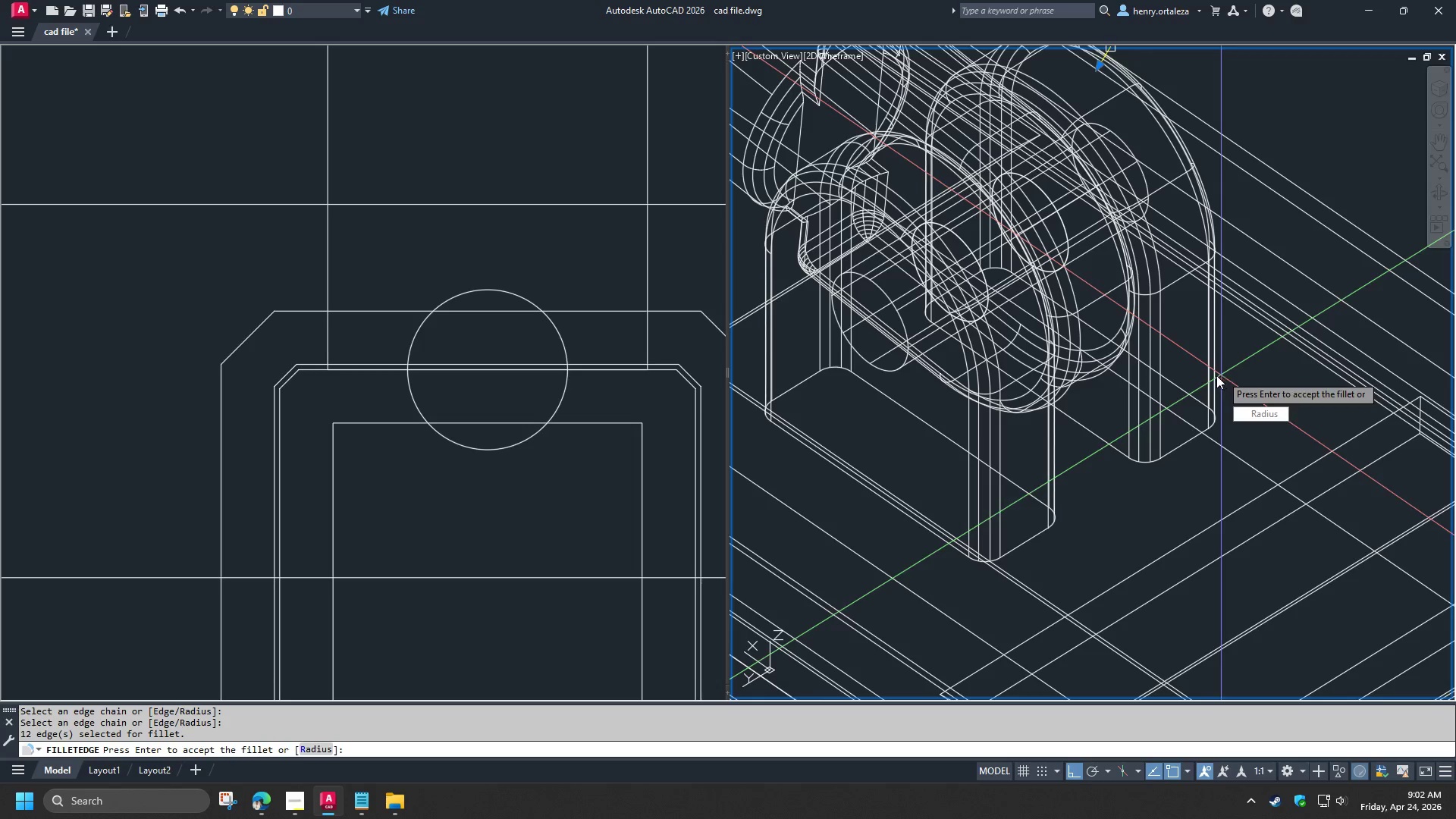 
key(Space)
 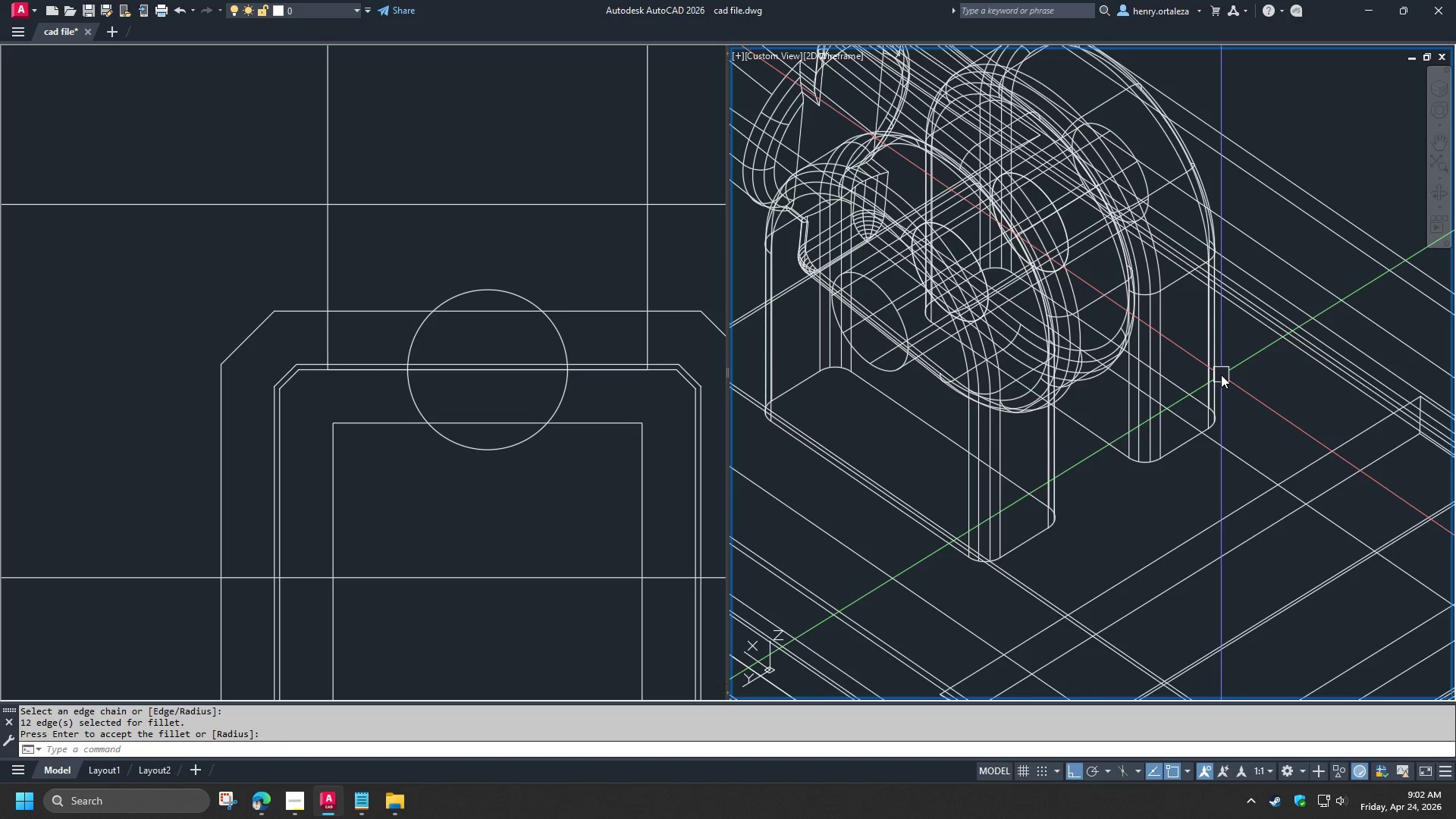 
scroll: coordinate [1221, 375], scroll_direction: down, amount: 1.0
 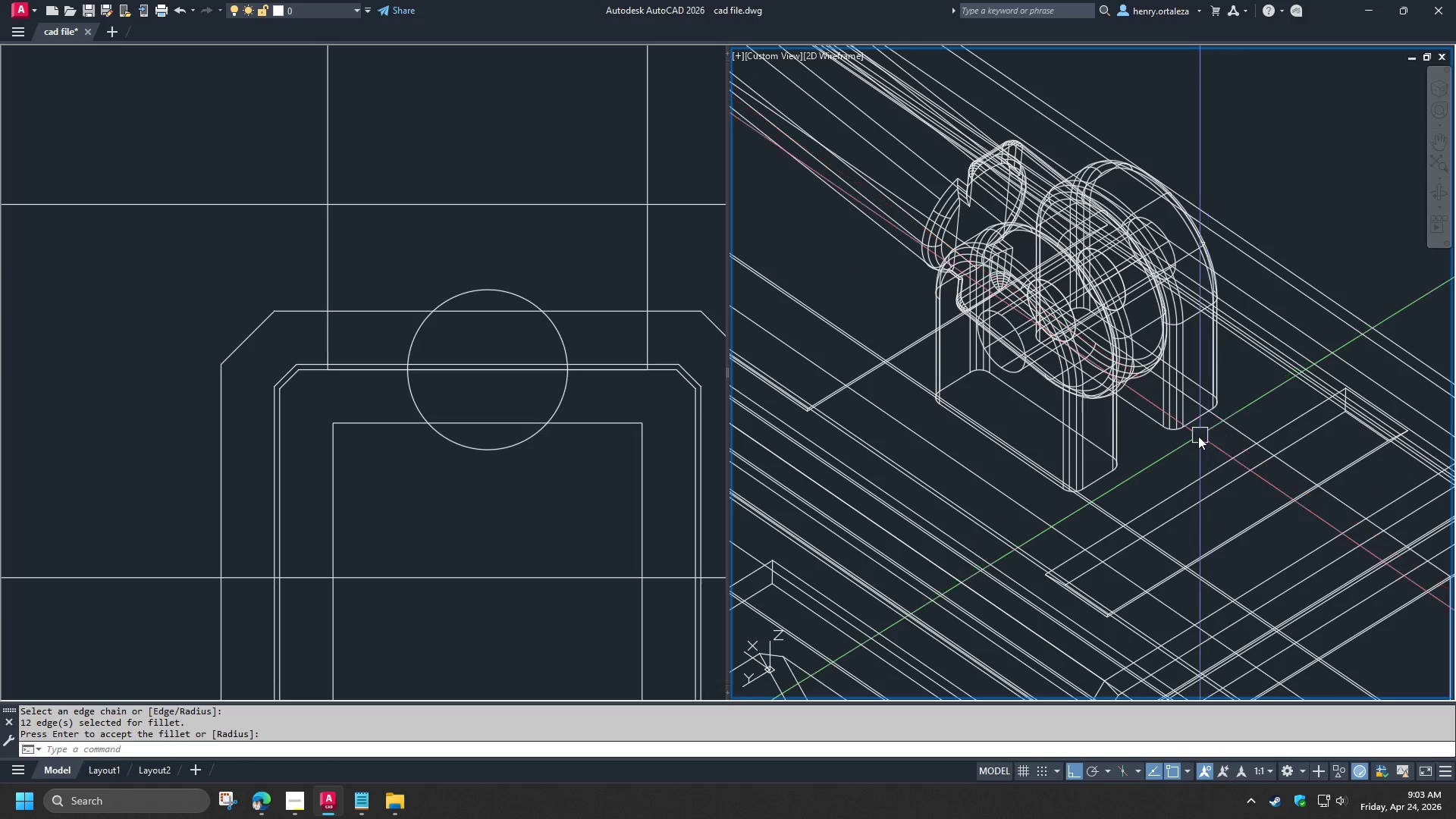 
type(VS 2 CV)
key(Escape)
type(VS S )
 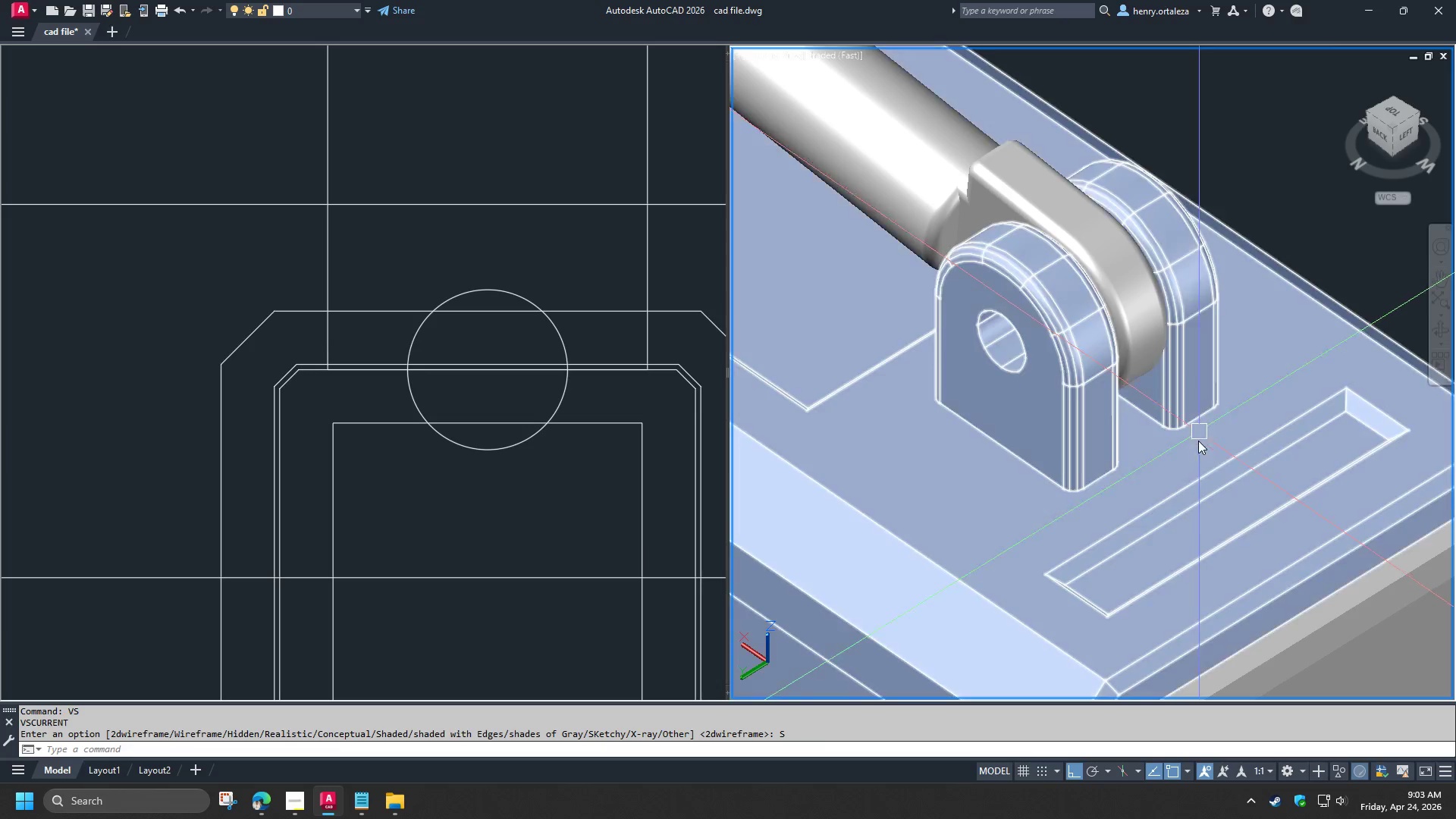 
hold_key(key=ShiftLeft, duration=1.5)
 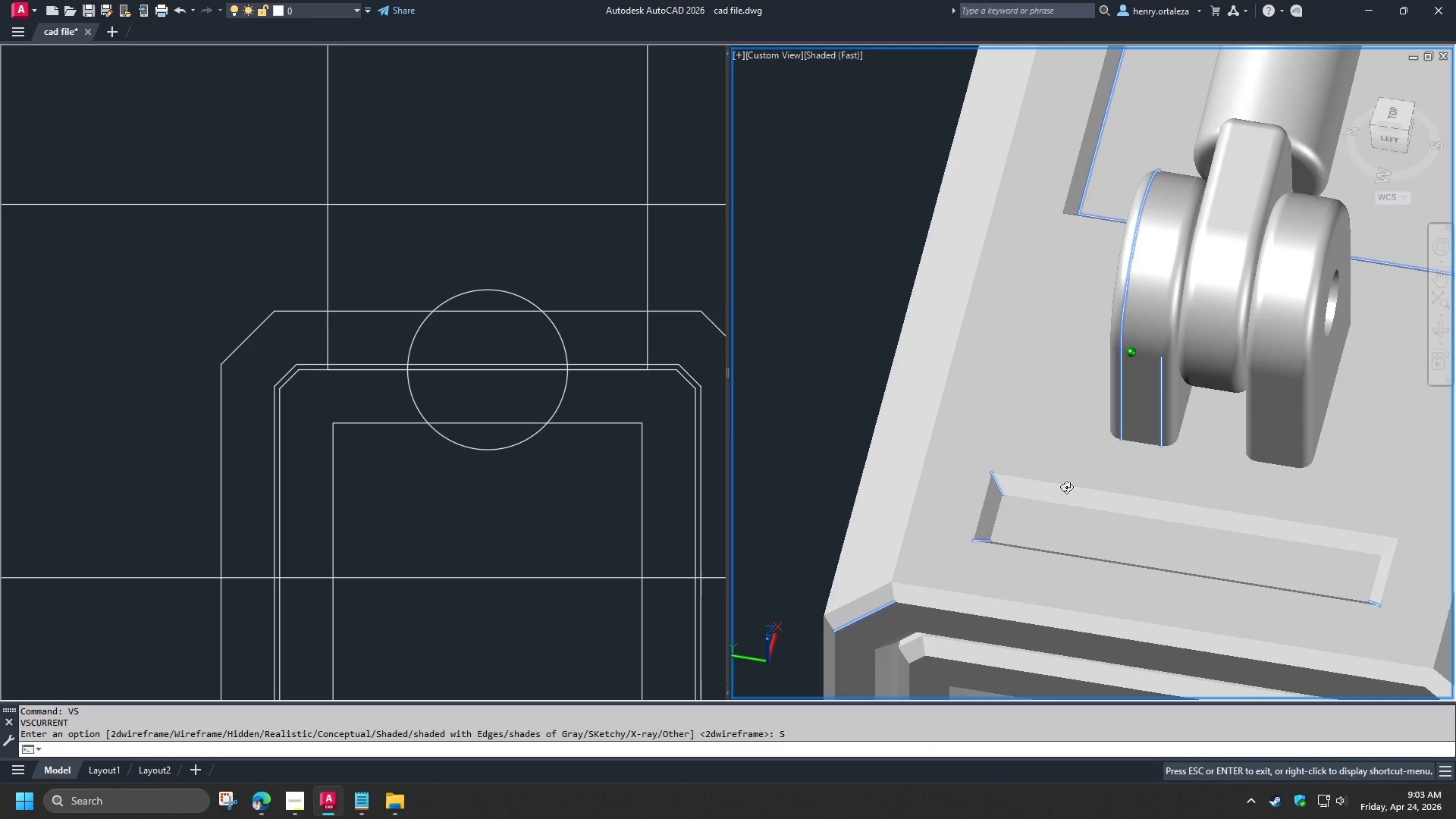 
hold_key(key=ShiftLeft, duration=0.84)
 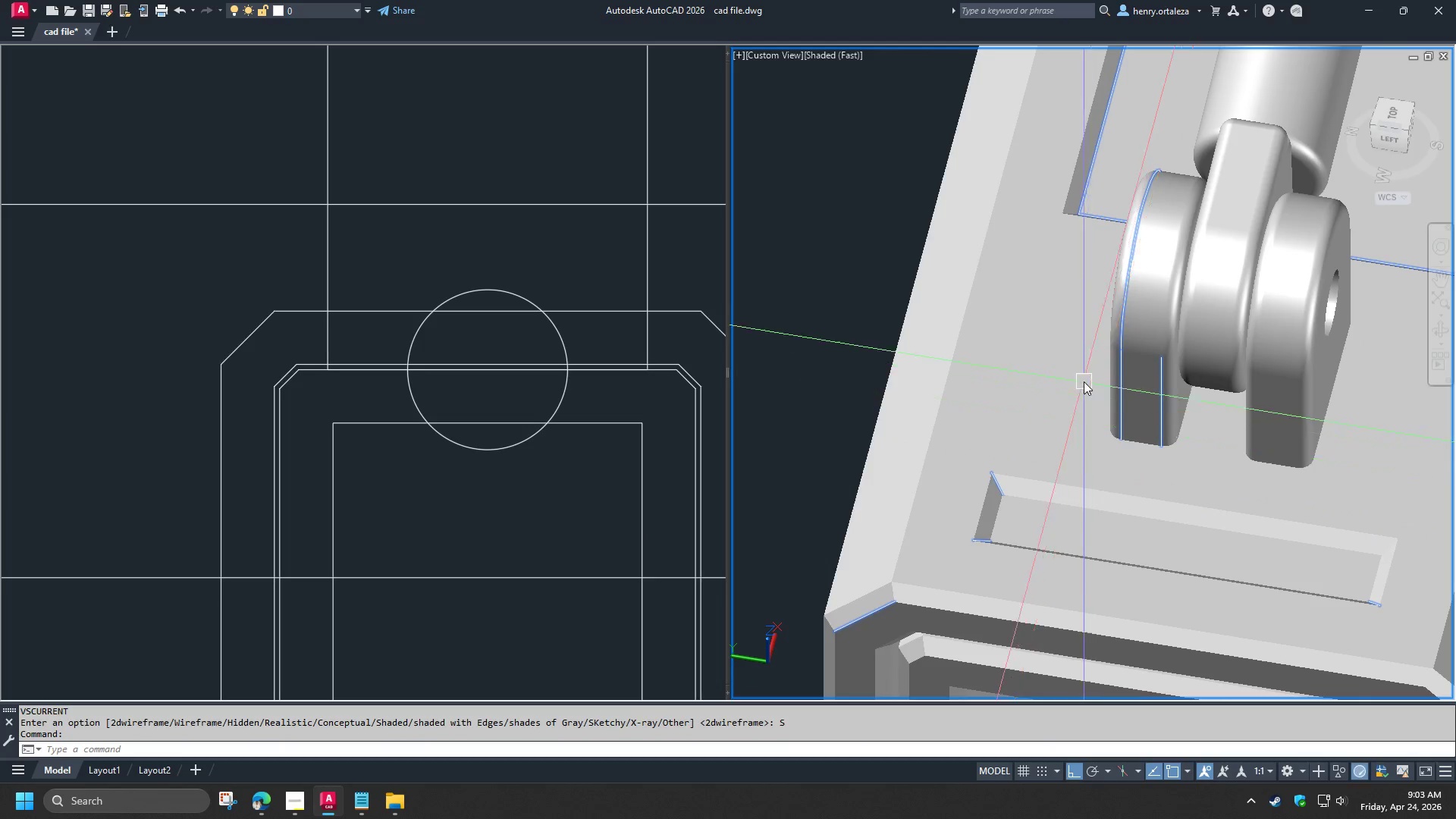 
type(RE )
 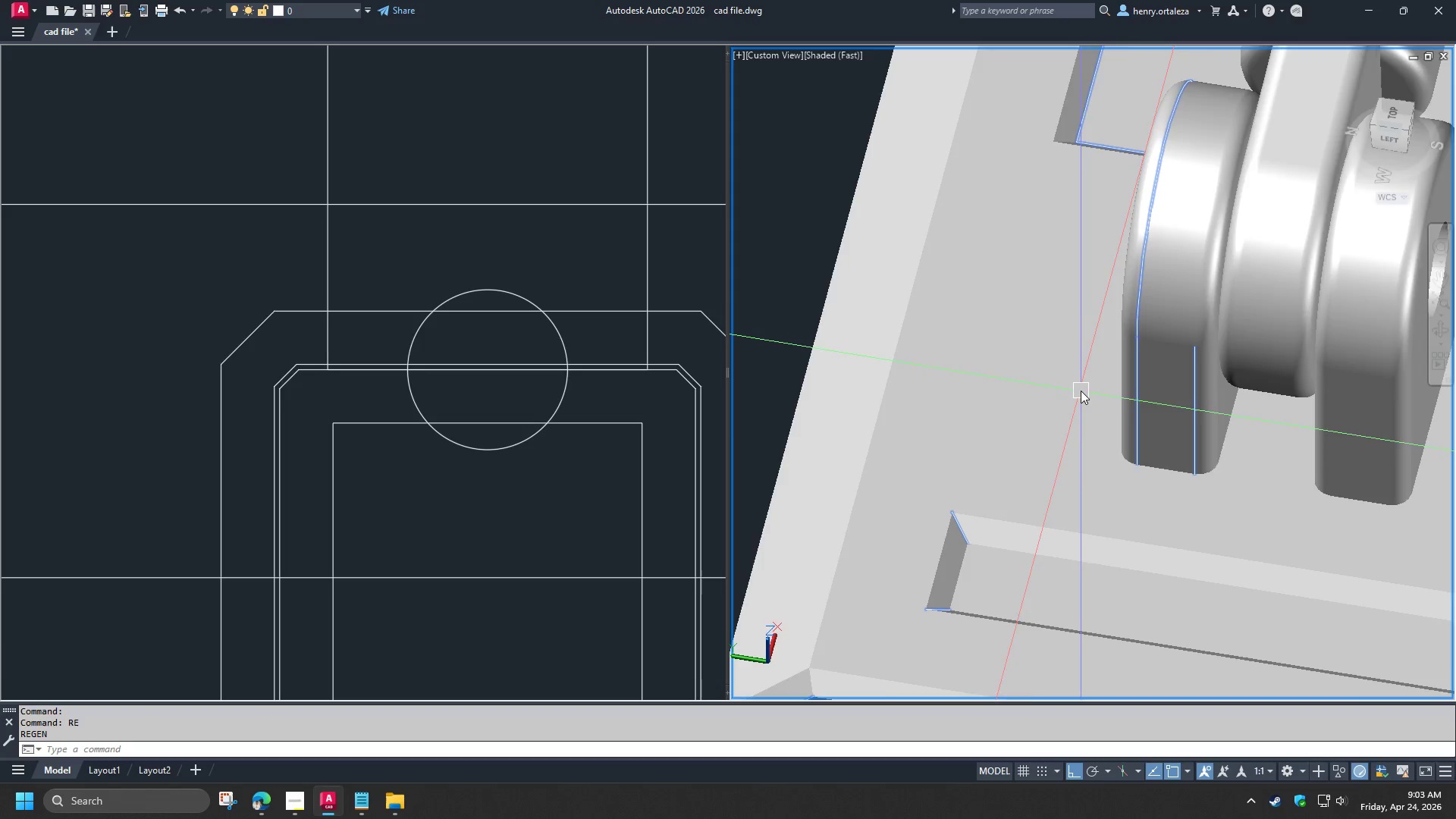 
scroll: coordinate [1084, 381], scroll_direction: up, amount: 1.0
 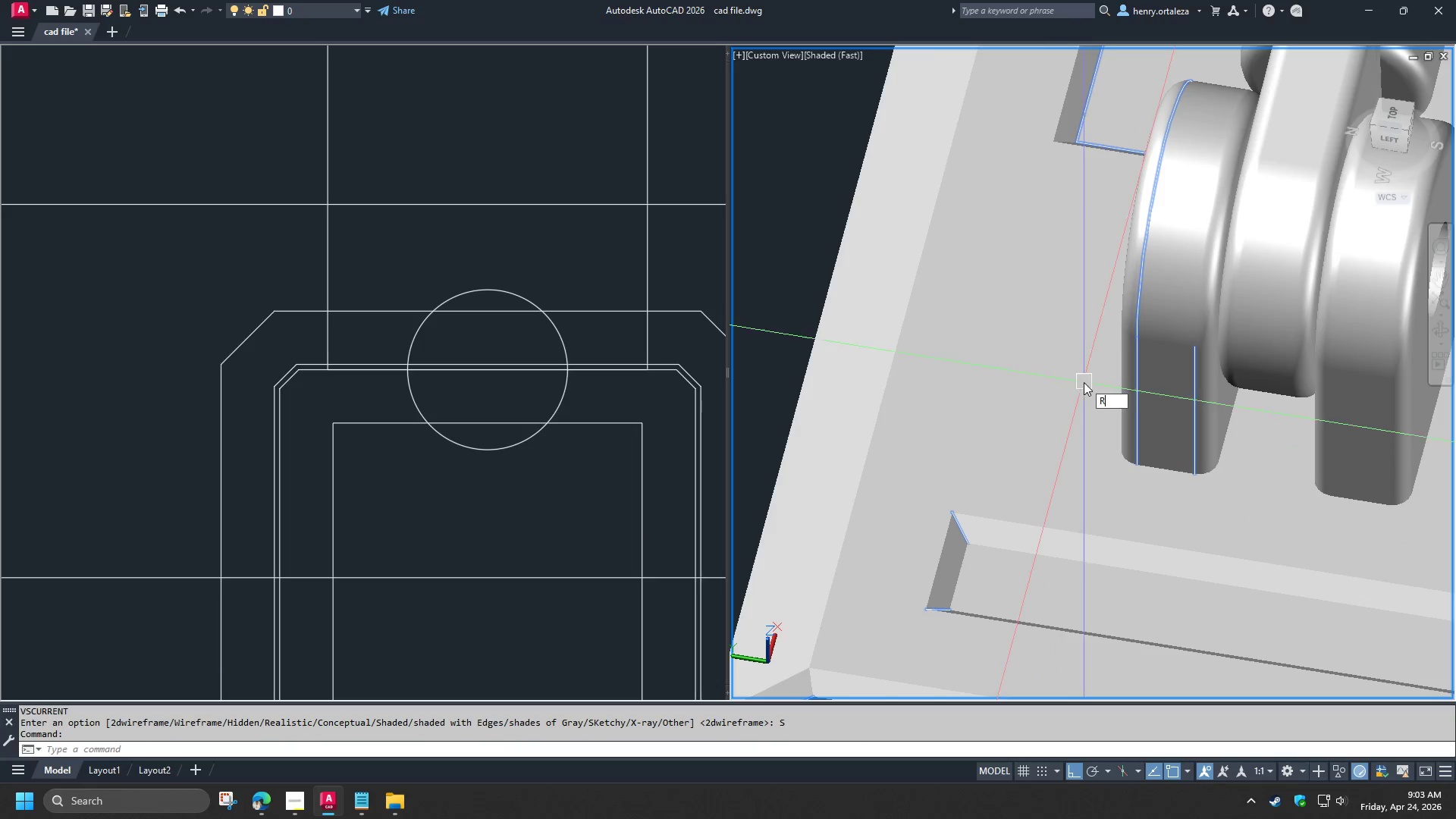 
type(RE)
 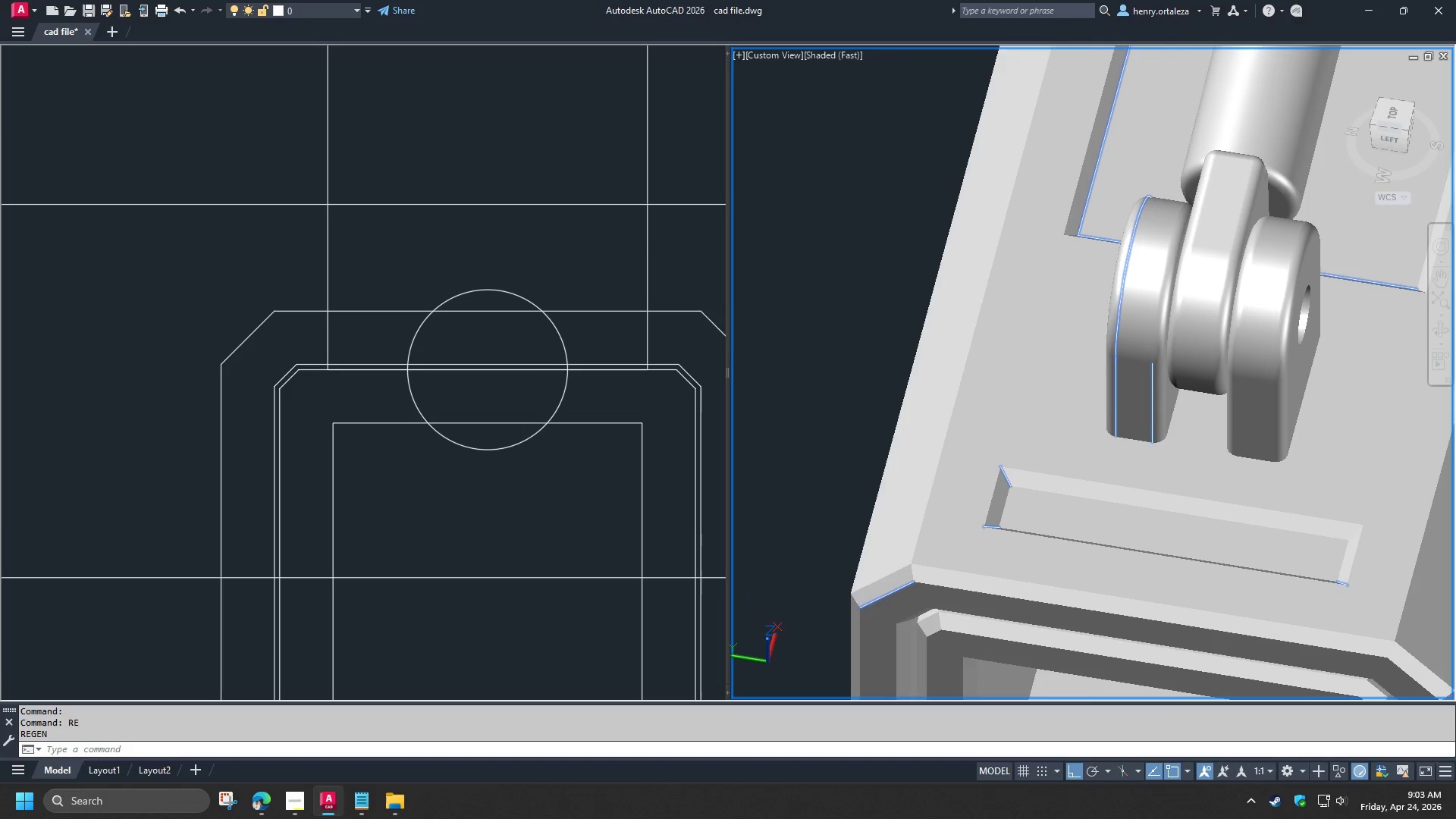 
scroll: coordinate [1081, 391], scroll_direction: down, amount: 1.0
 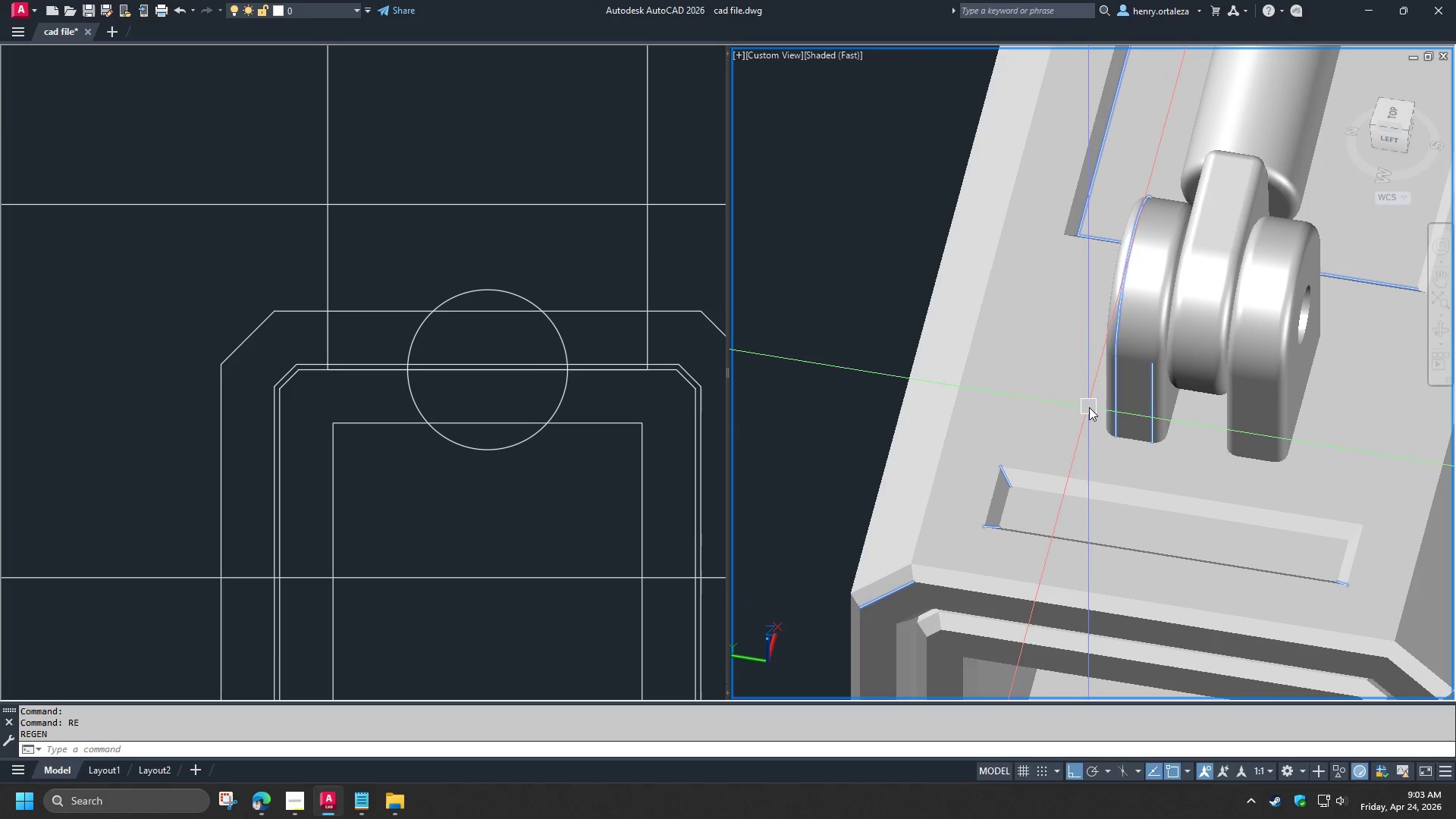 
key(Space)
 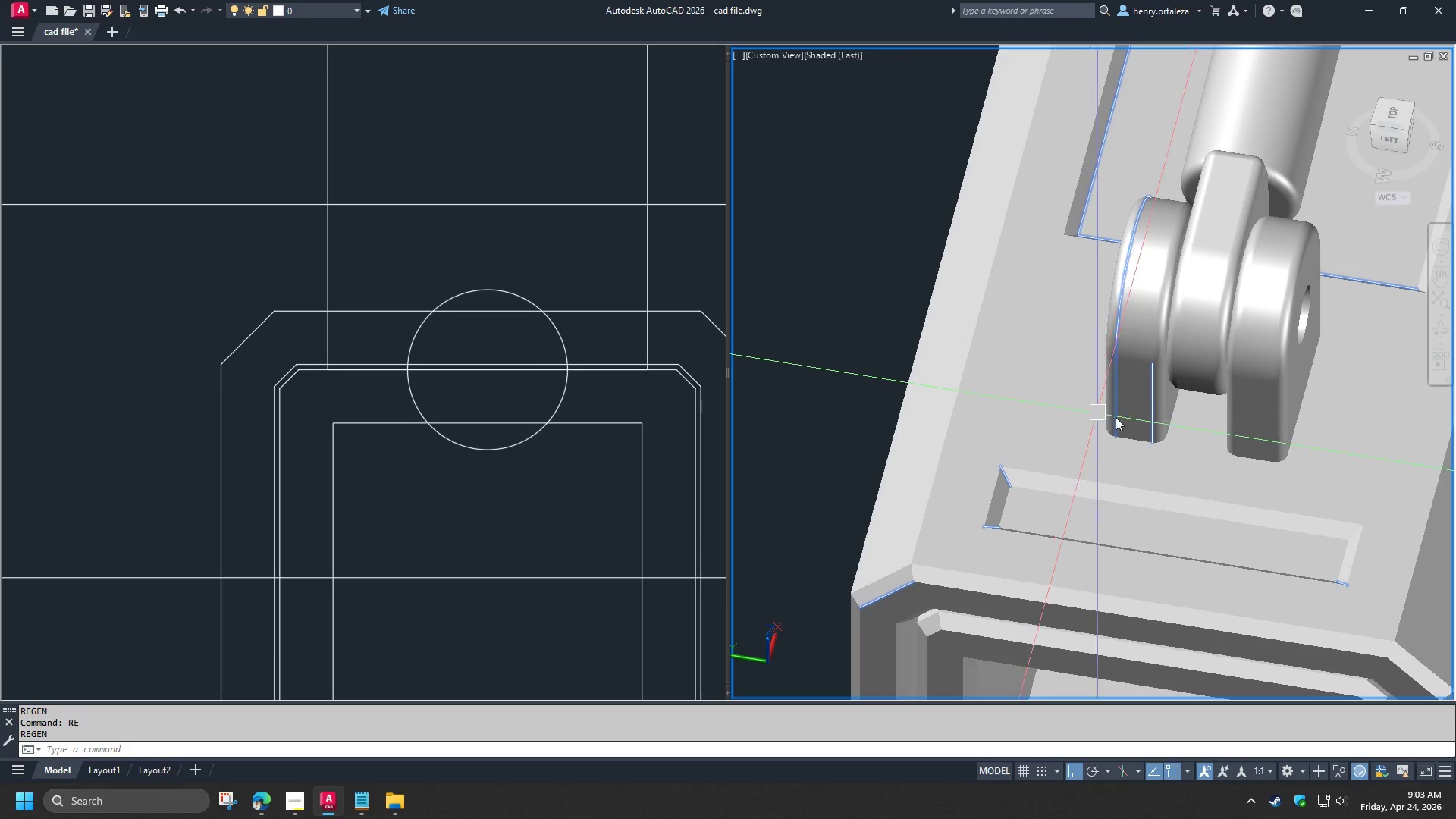 
hold_key(key=ShiftLeft, duration=1.5)
 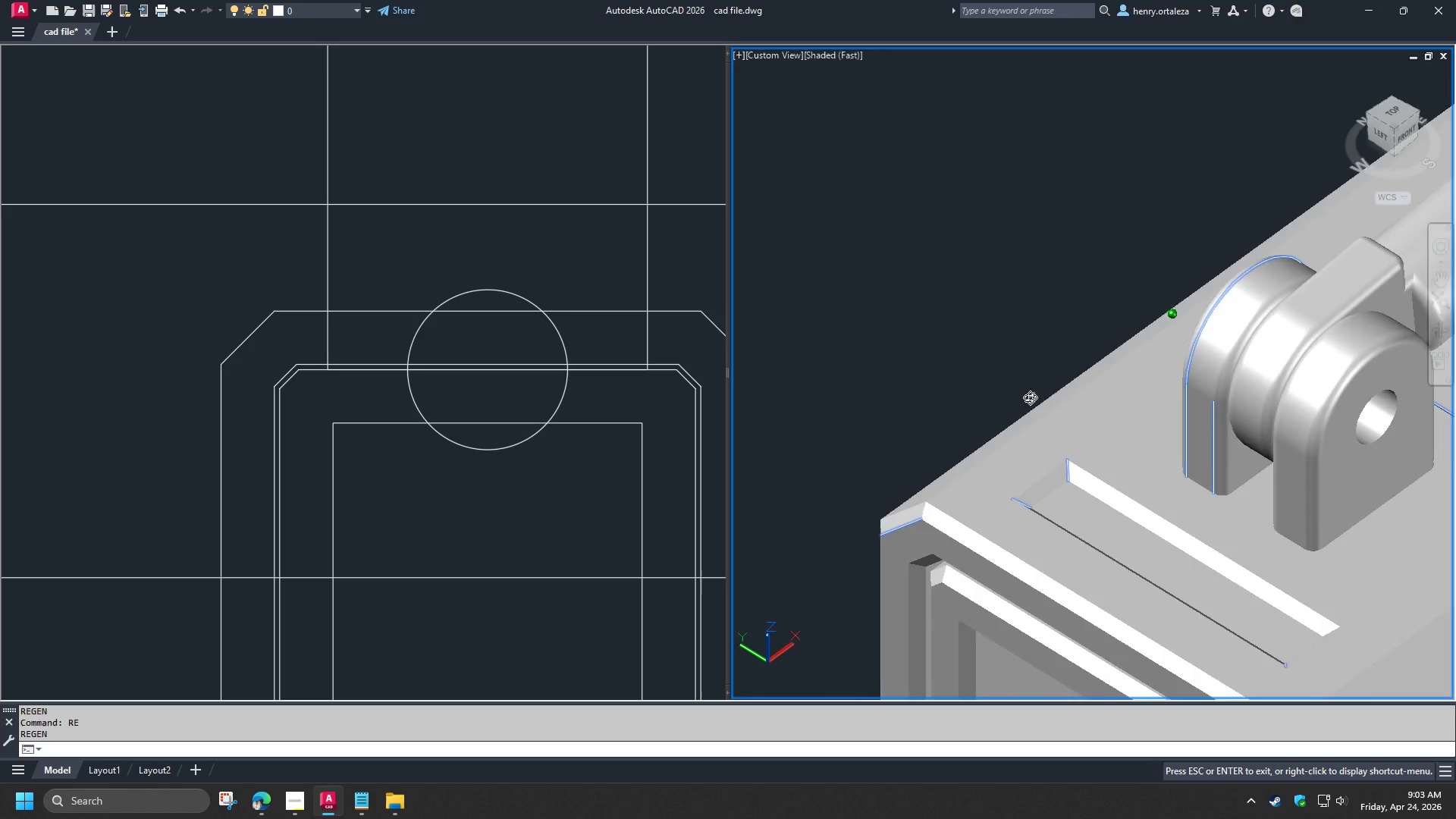 
hold_key(key=ShiftLeft, duration=1.0)
 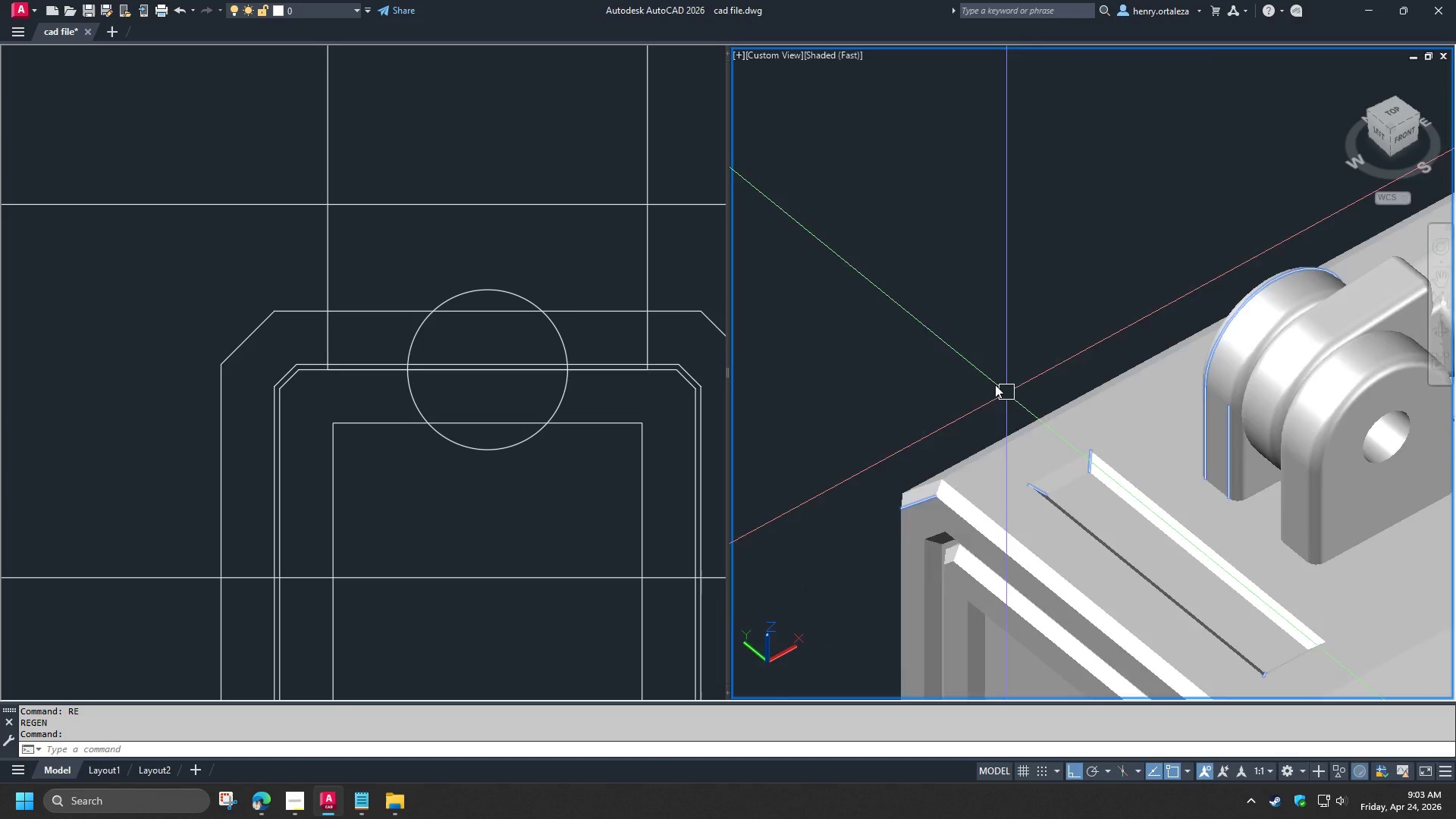 
scroll: coordinate [995, 384], scroll_direction: down, amount: 2.0
 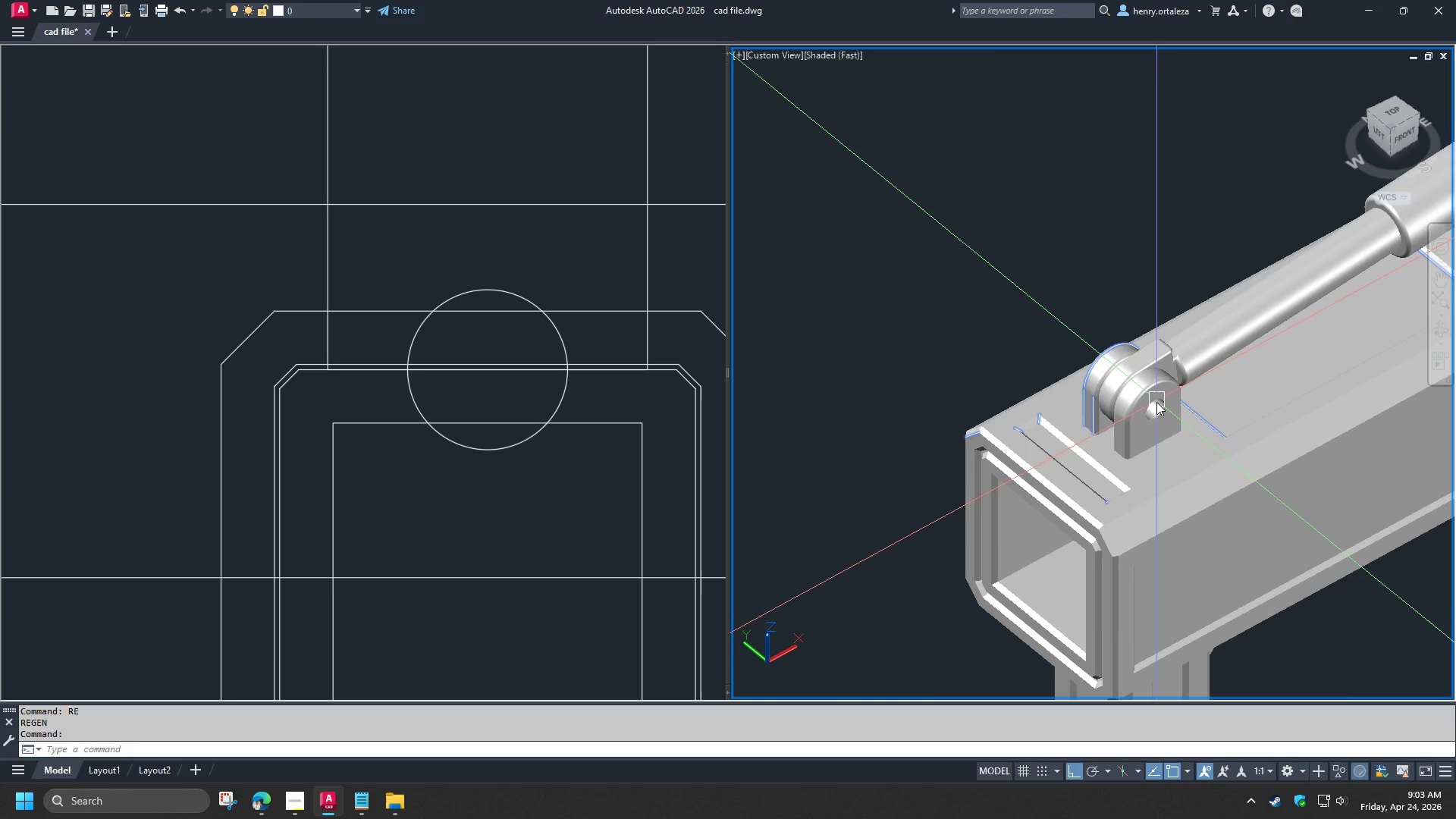 
scroll: coordinate [1167, 414], scroll_direction: up, amount: 3.0
 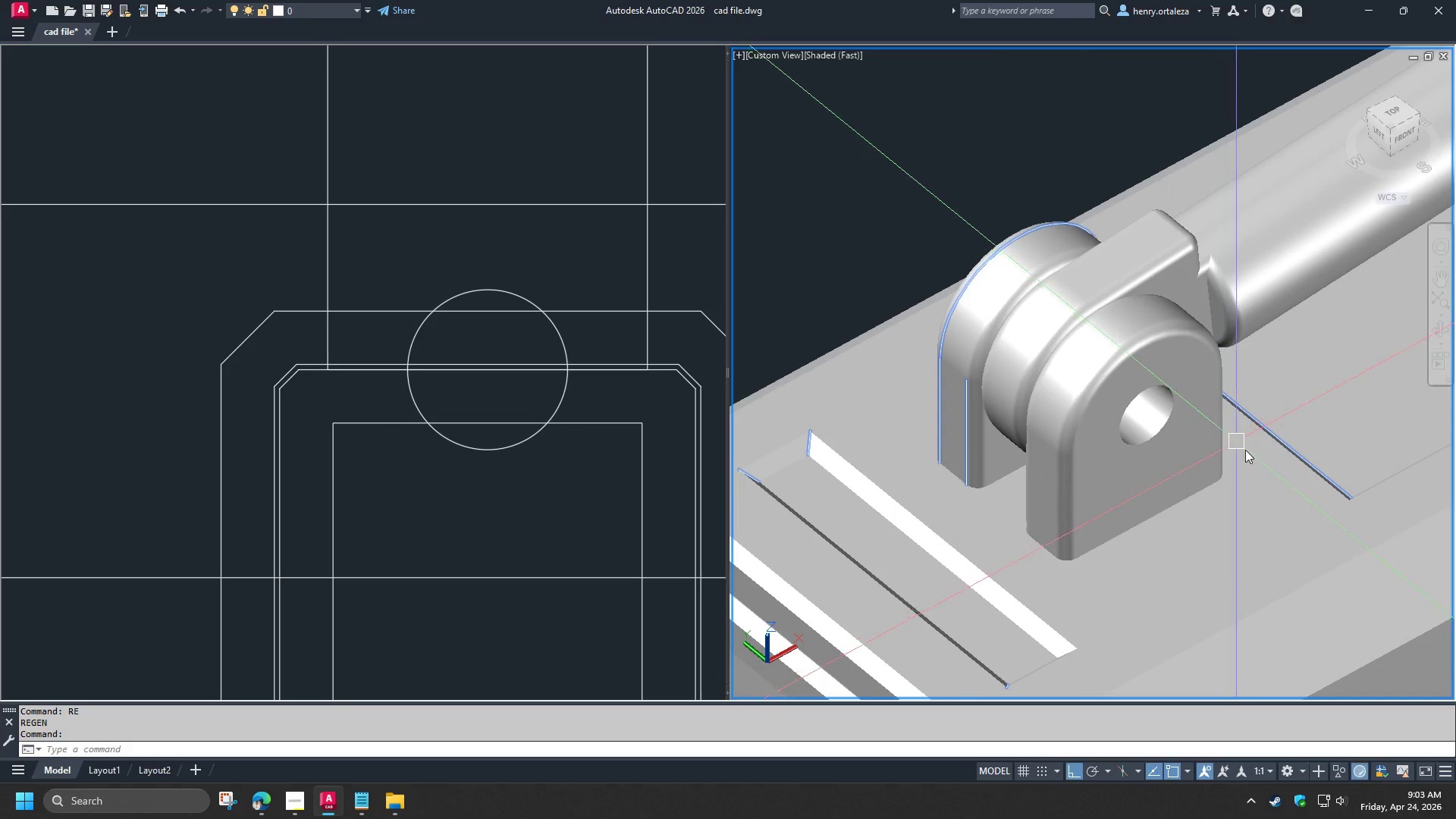 
mouse_move([1247, 481])
 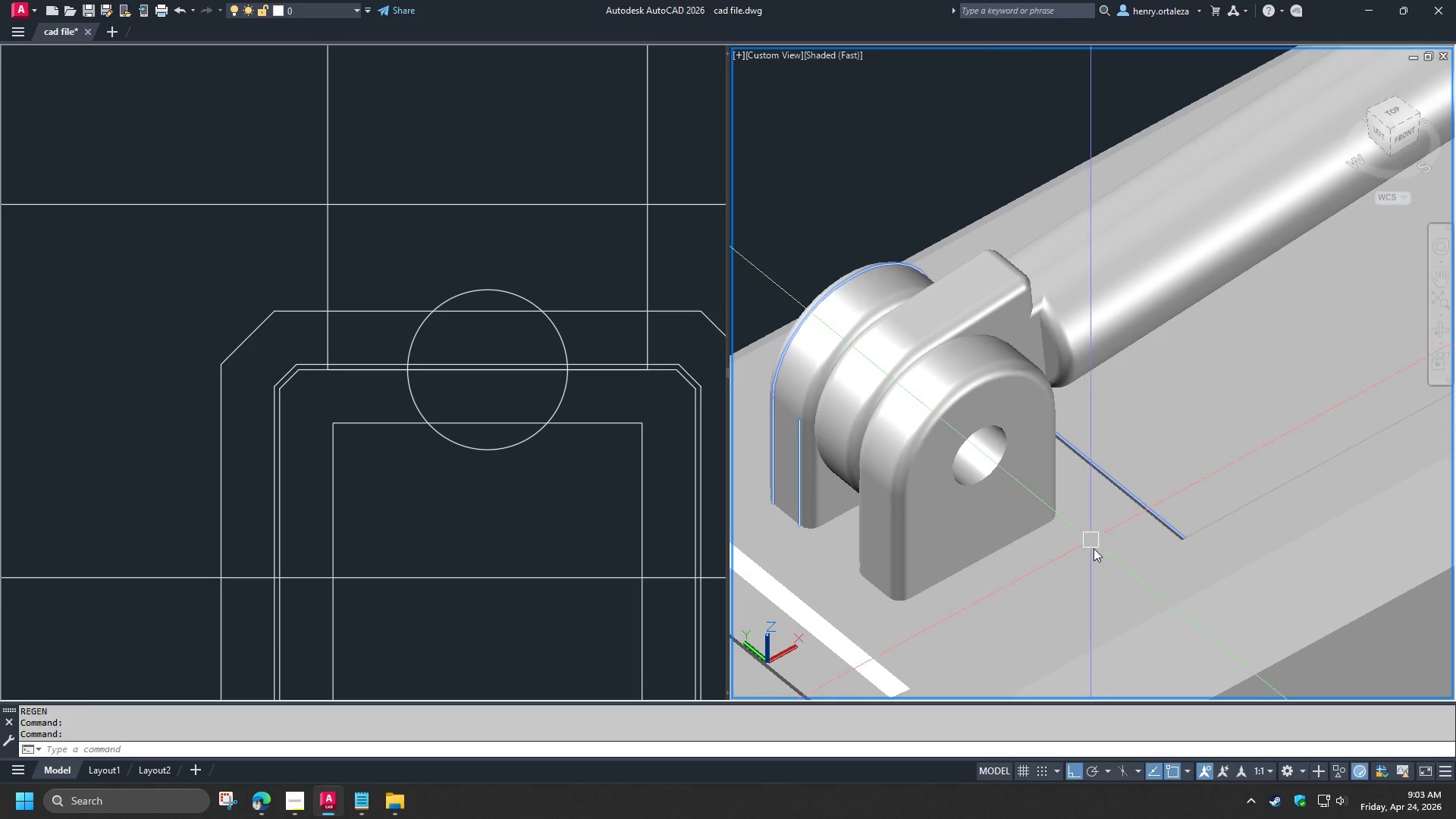 
hold_key(key=ControlLeft, duration=0.34)
 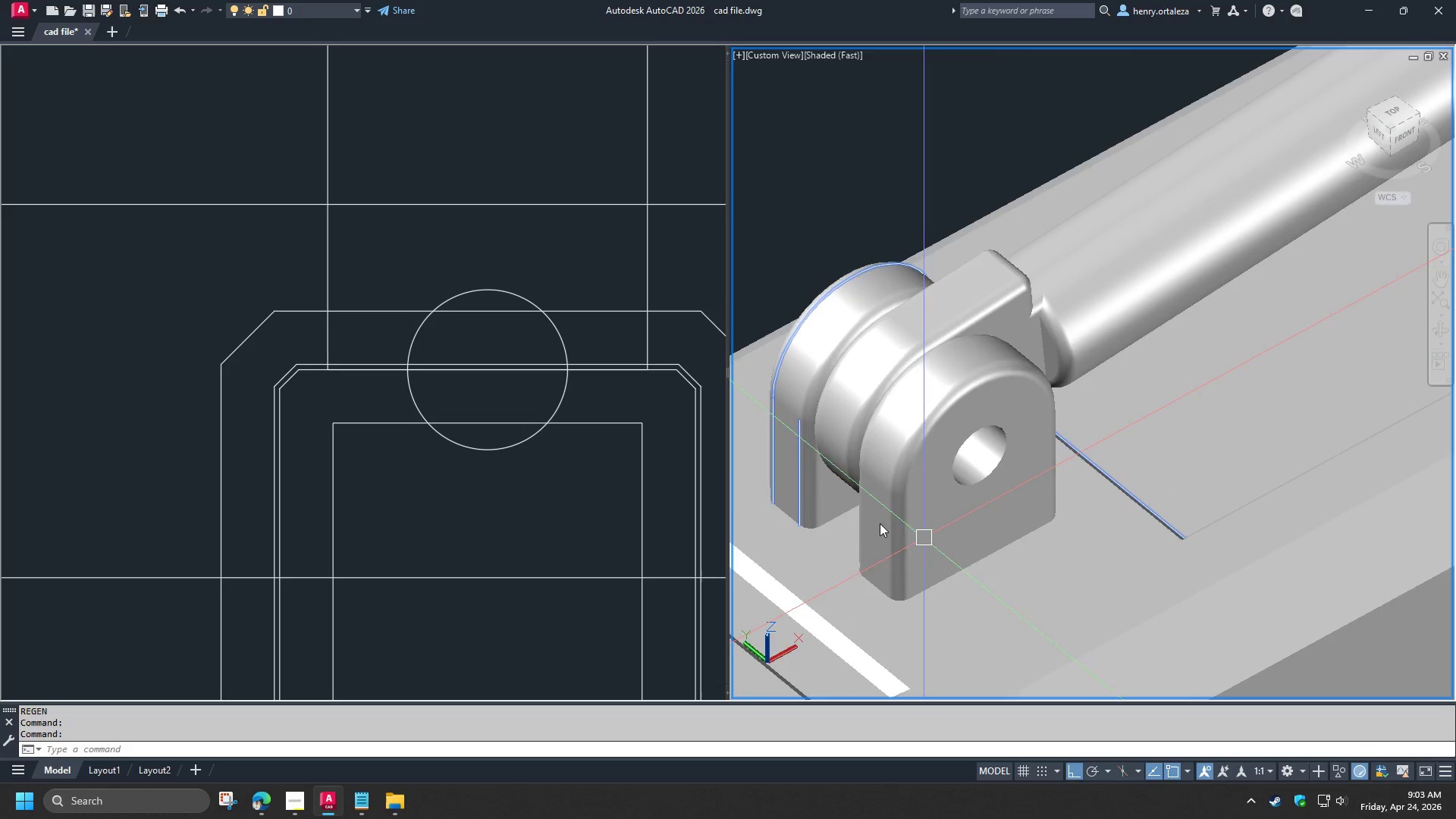 
scroll: coordinate [876, 516], scroll_direction: down, amount: 3.0
 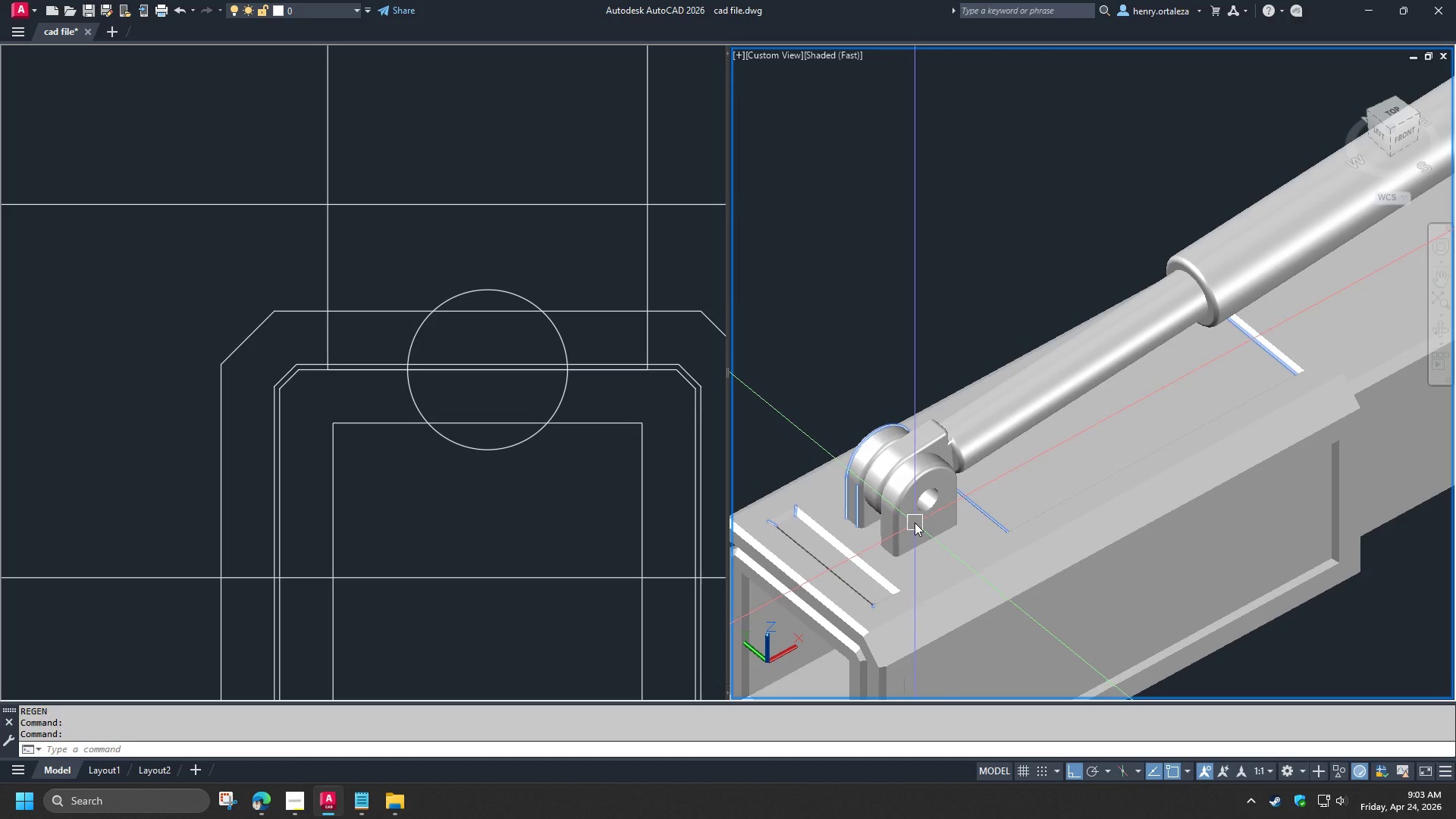 
type(RE)
 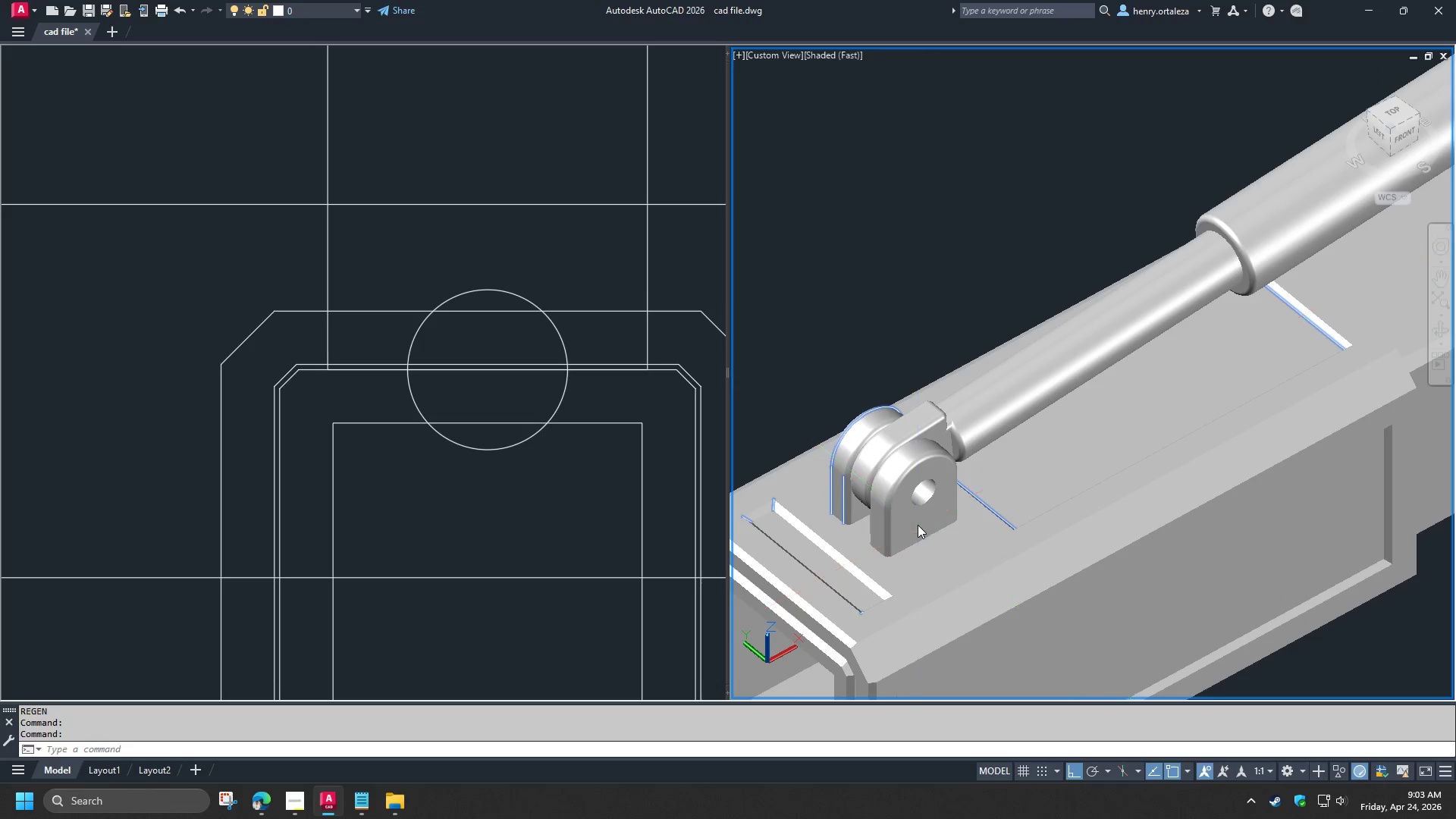 
scroll: coordinate [918, 525], scroll_direction: up, amount: 1.0
 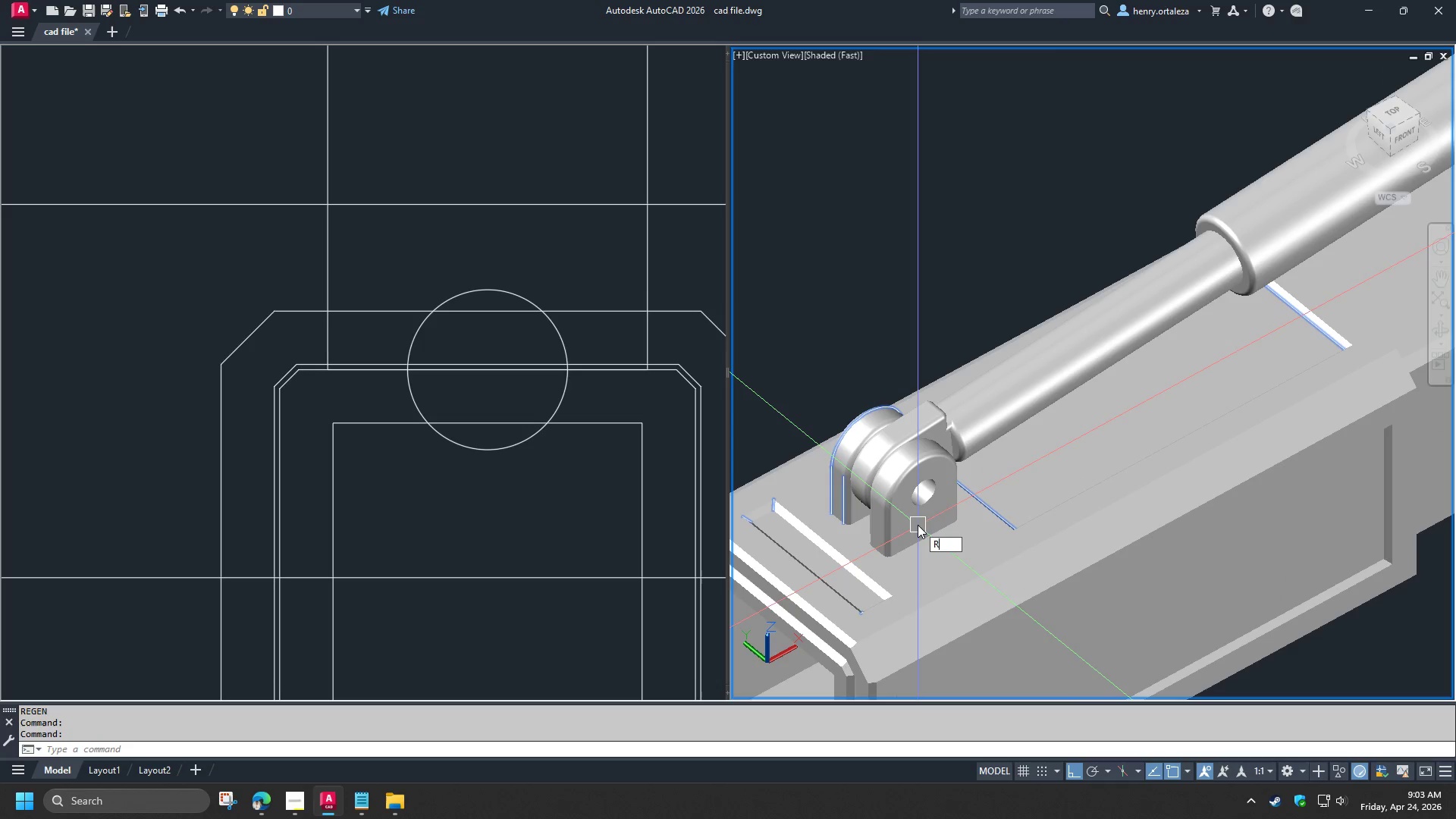 
key(Space)
 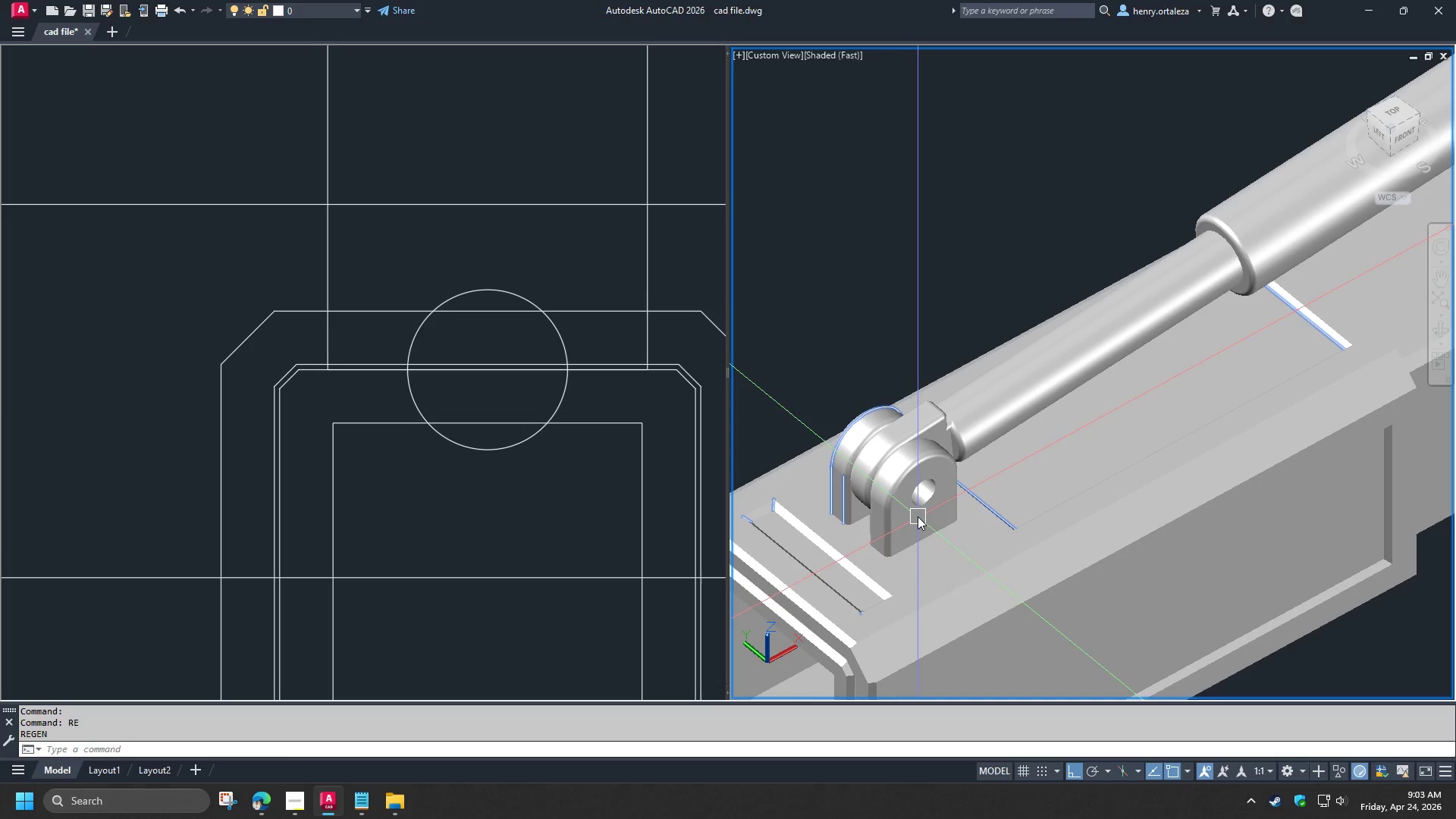 
mouse_move([900, 534])
 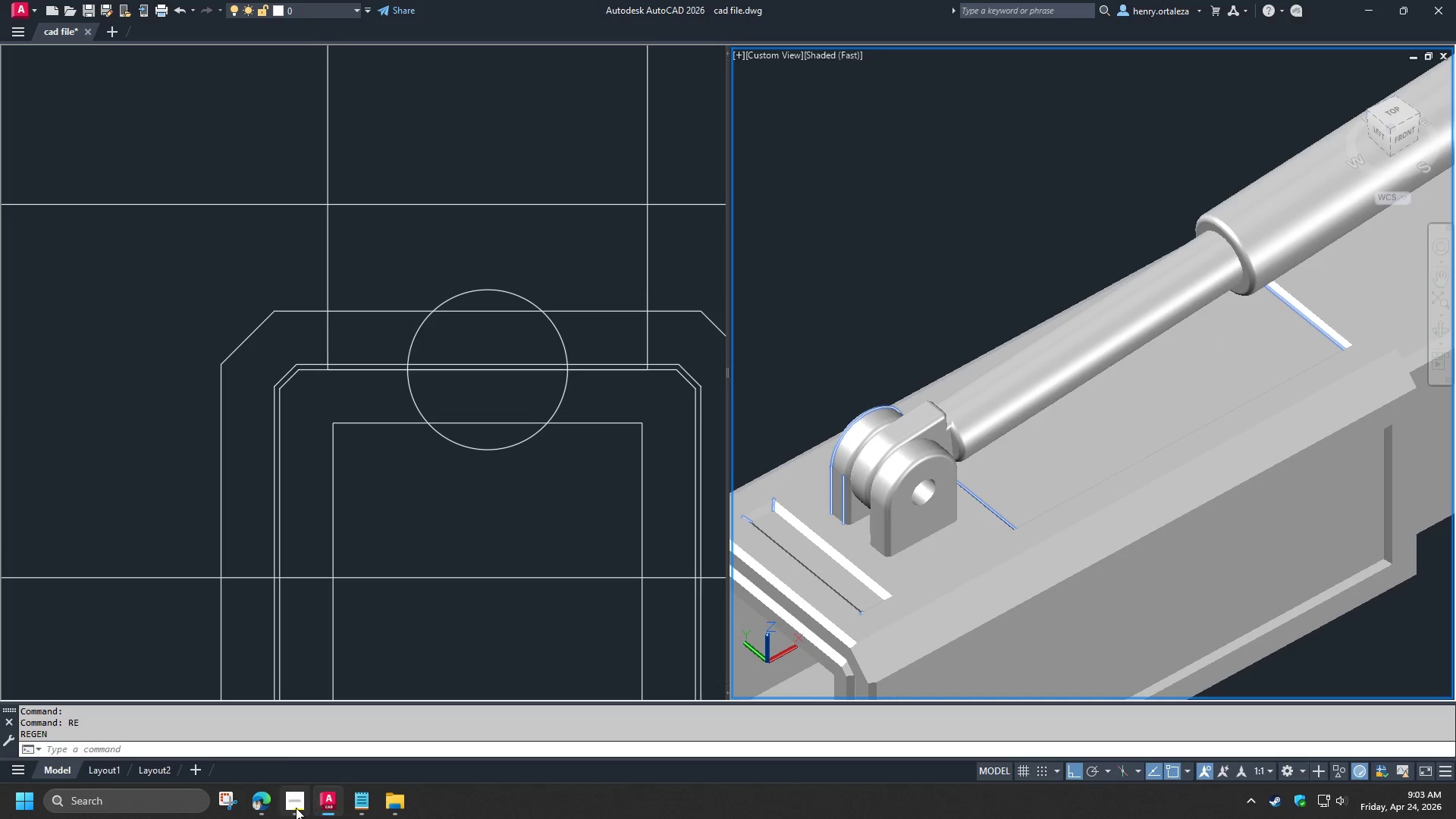 
left_click([296, 808])